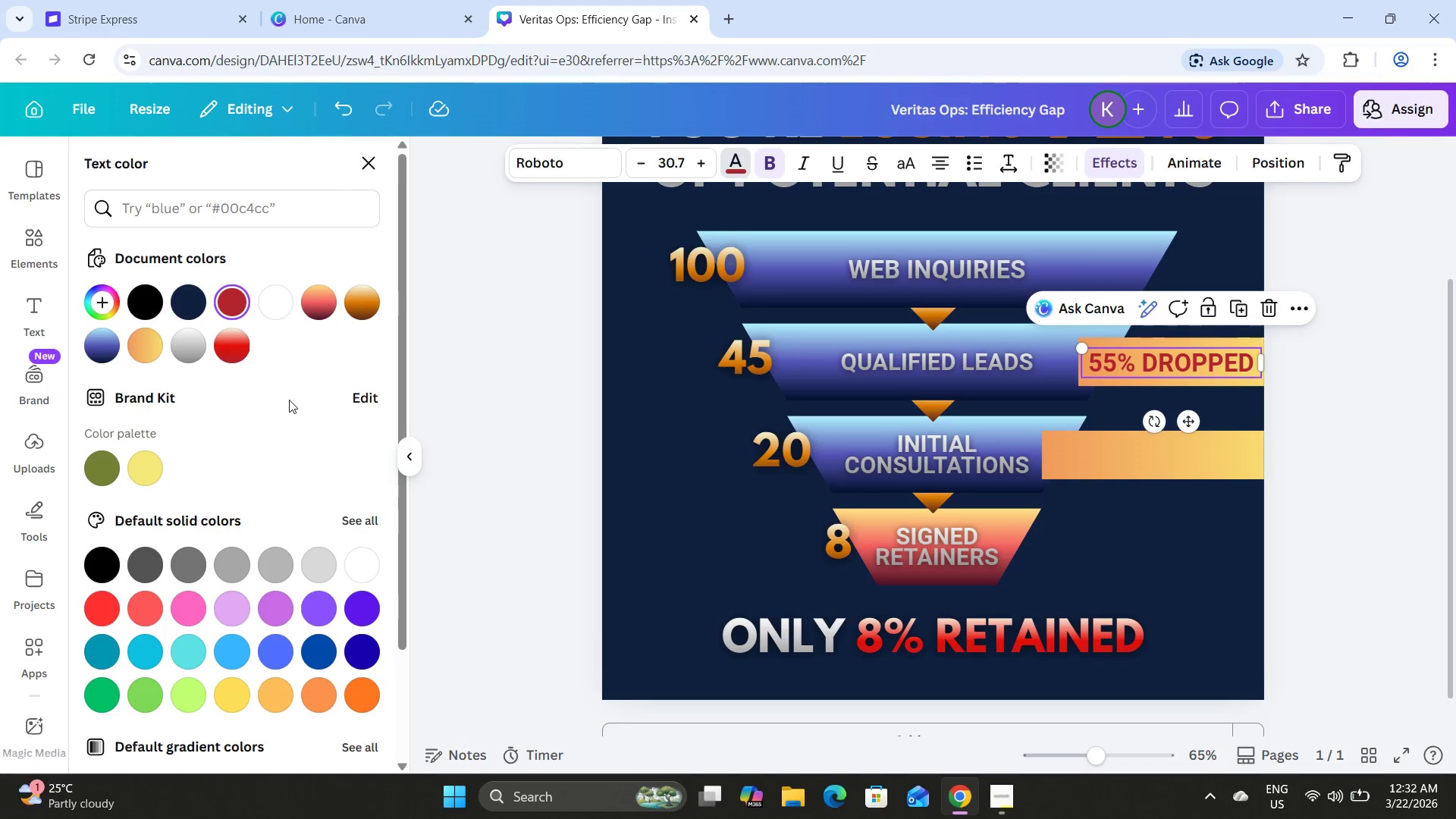 
left_click([230, 353])
 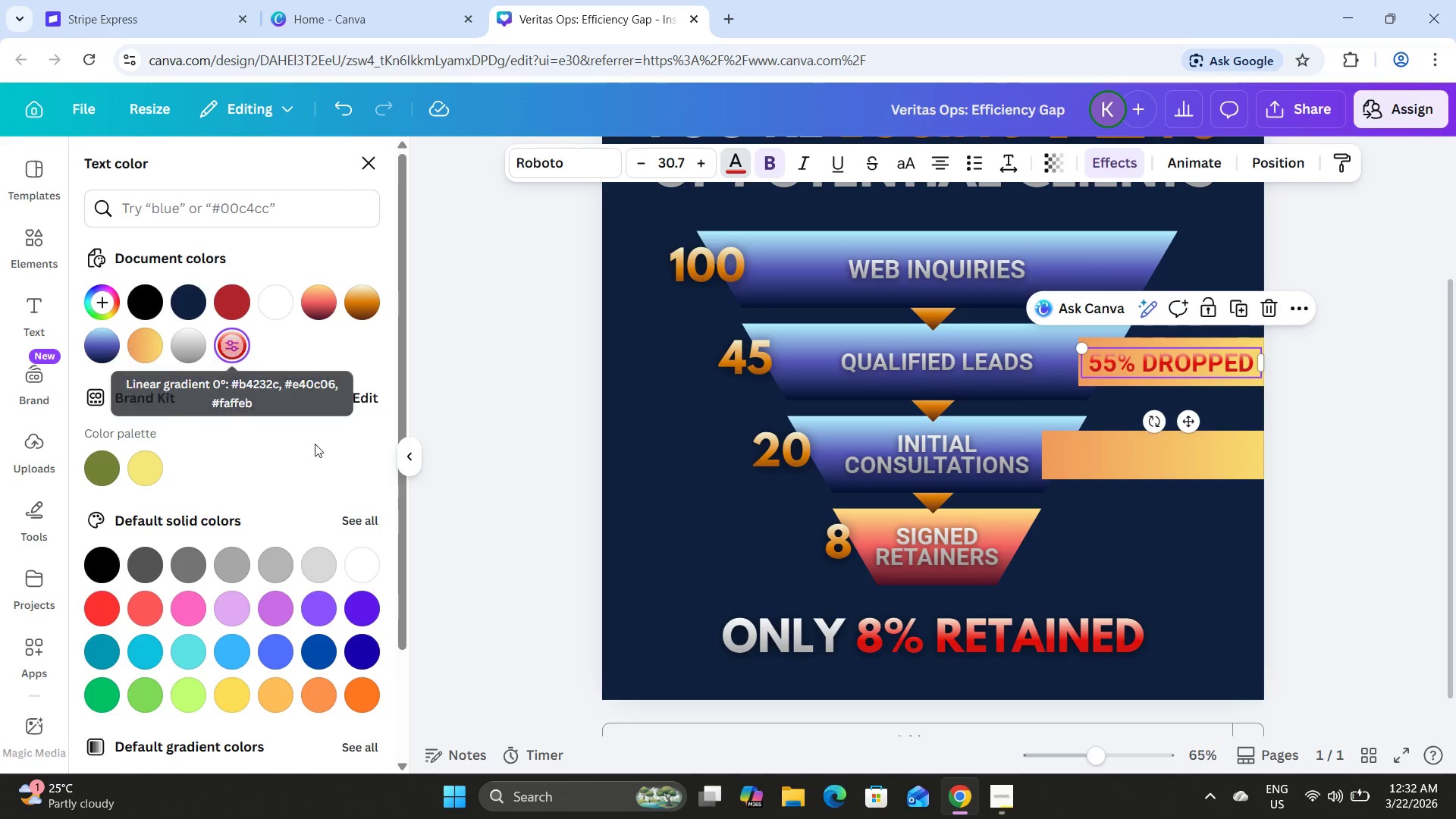 
scroll: coordinate [316, 445], scroll_direction: down, amount: 5.0
 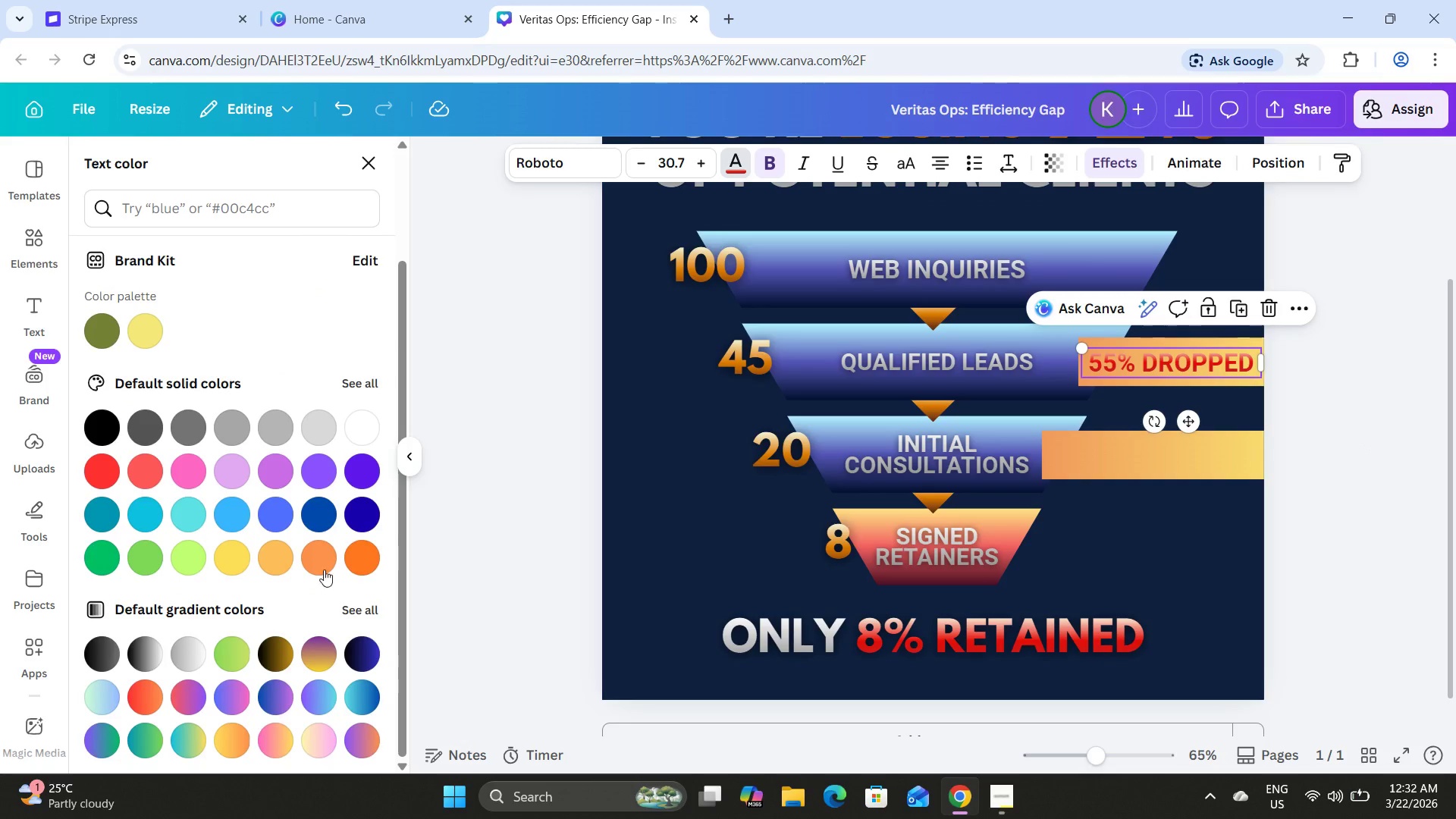 
scroll: coordinate [322, 547], scroll_direction: up, amount: 6.0
 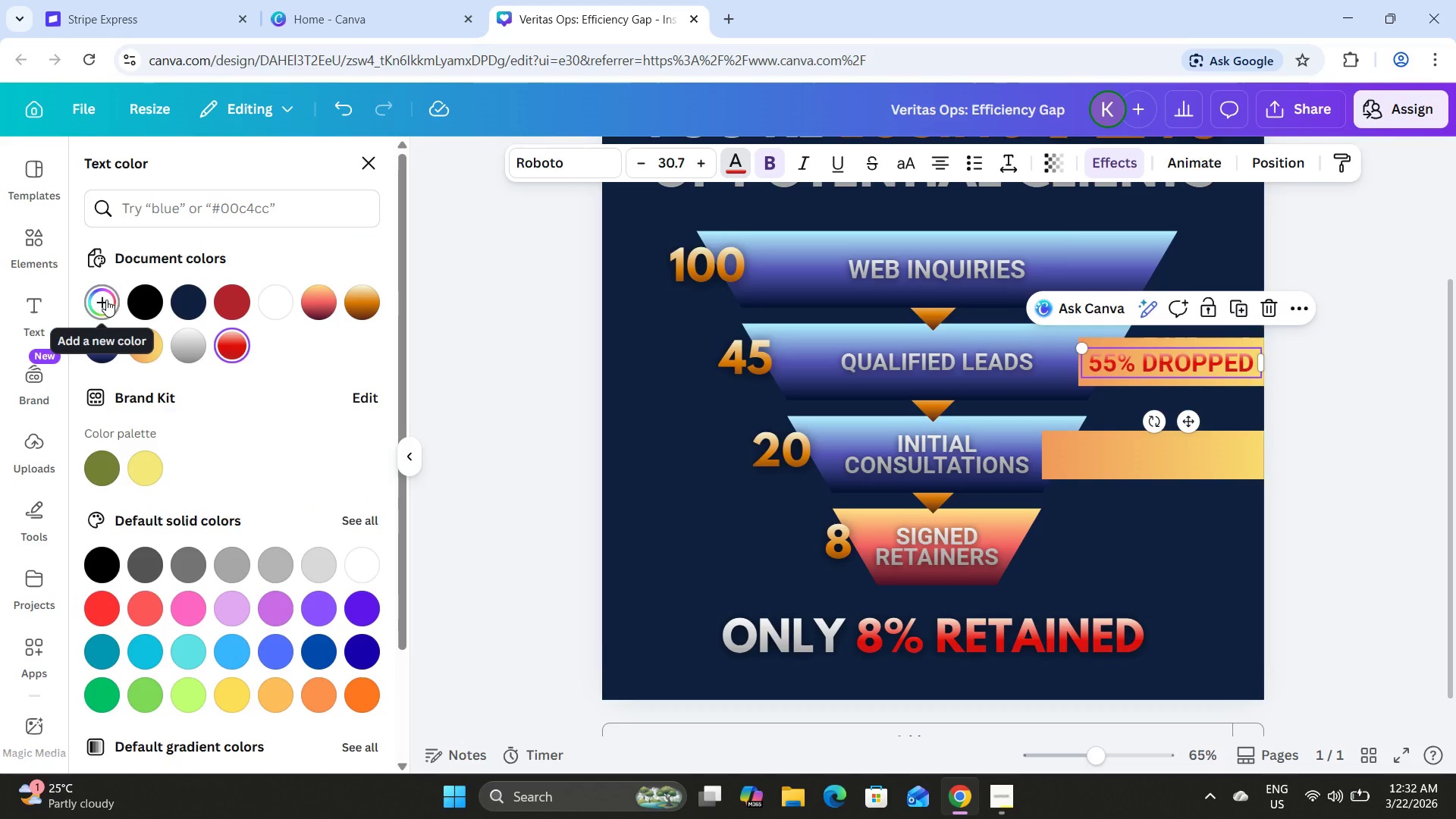 
left_click([99, 300])
 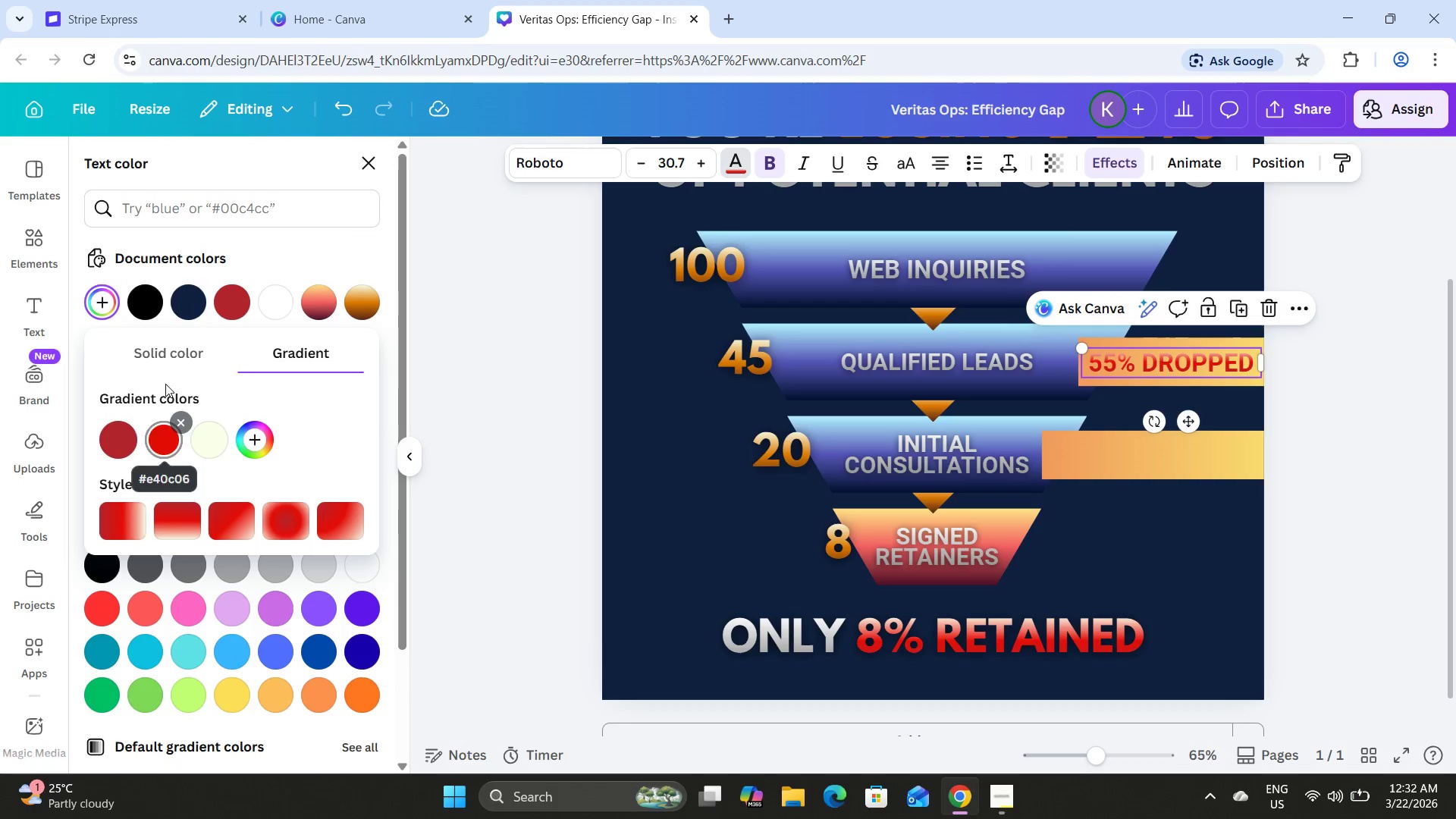 
left_click([111, 296])
 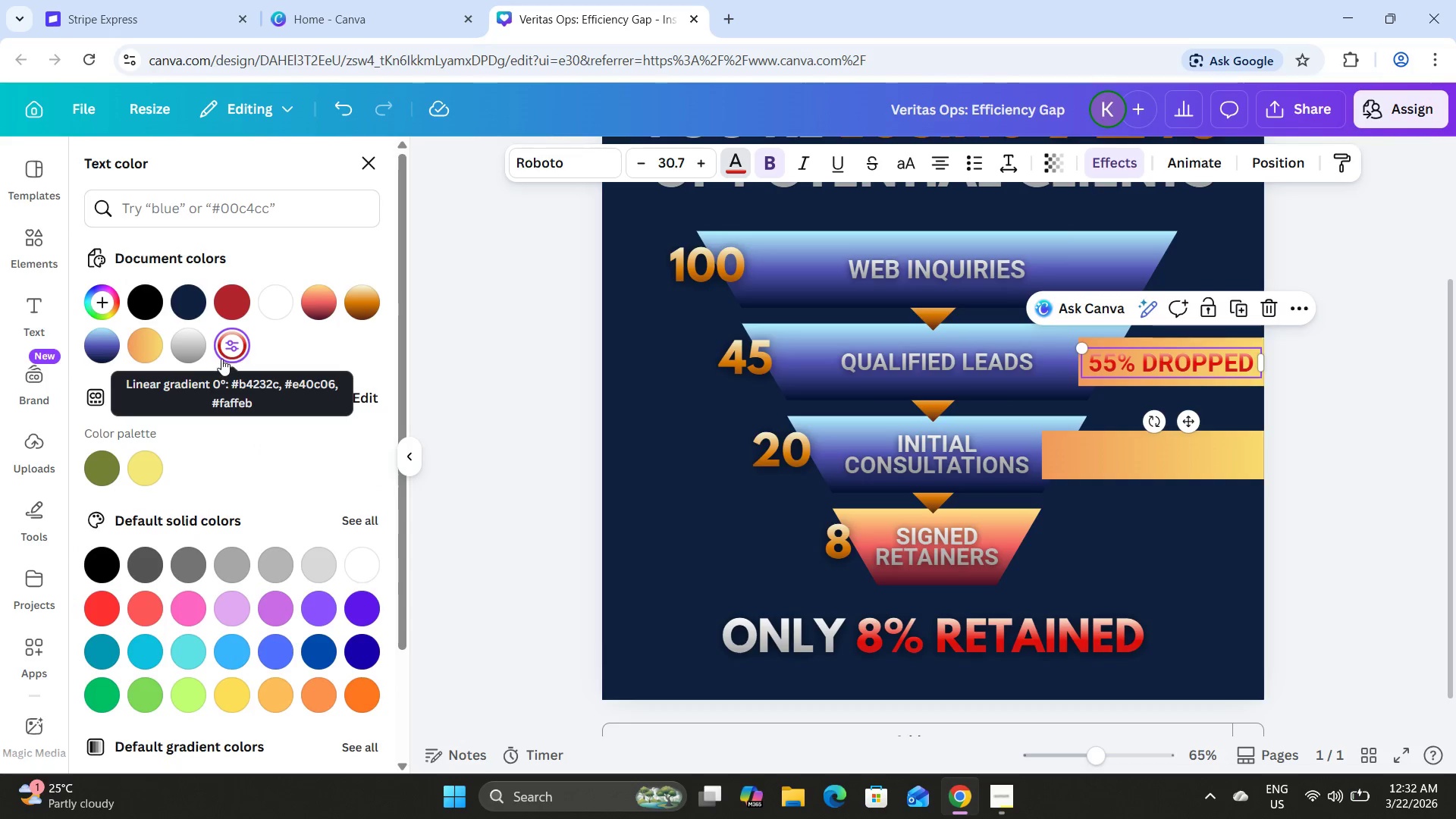 
left_click([234, 313])
 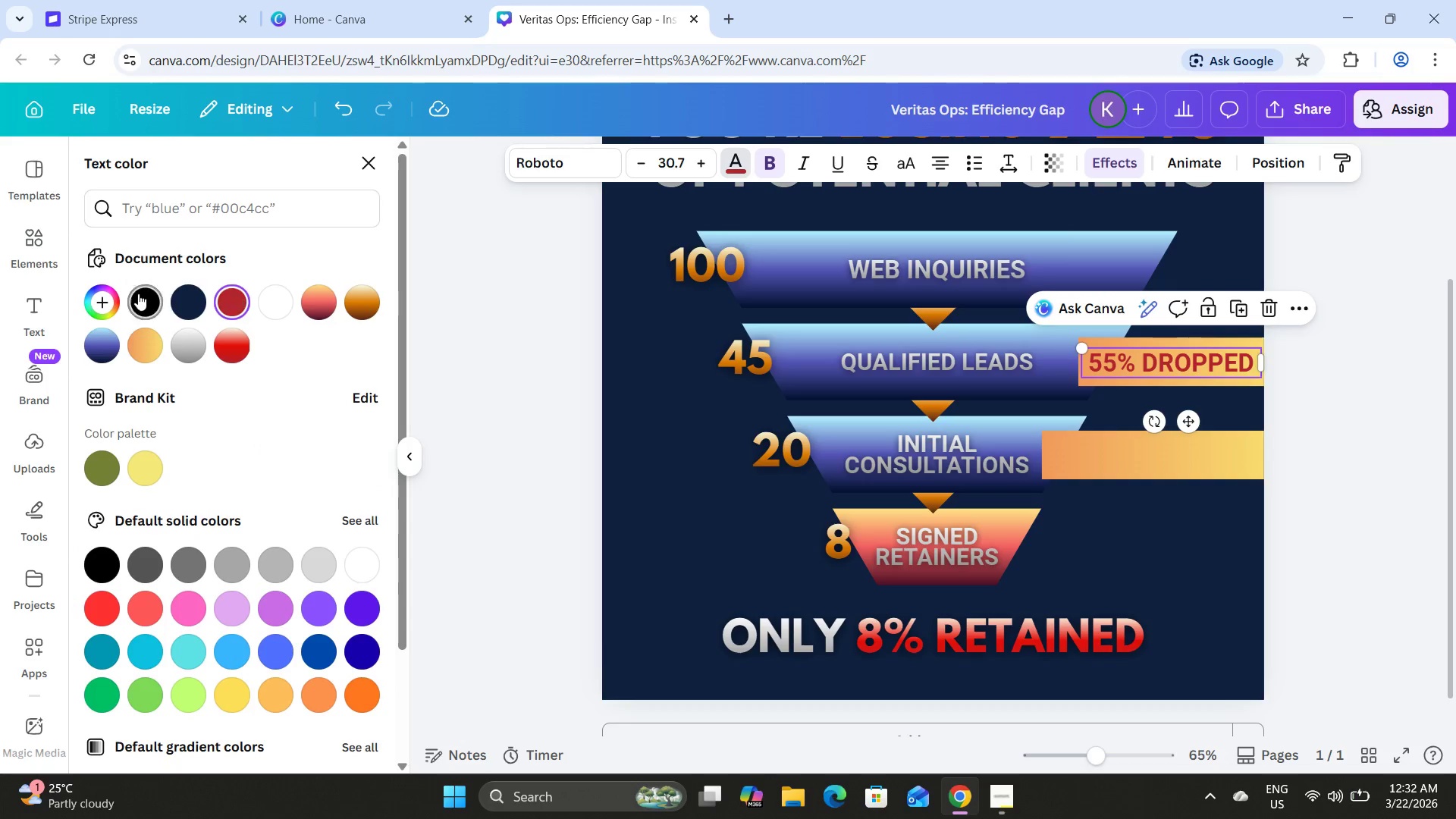 
left_click([110, 295])
 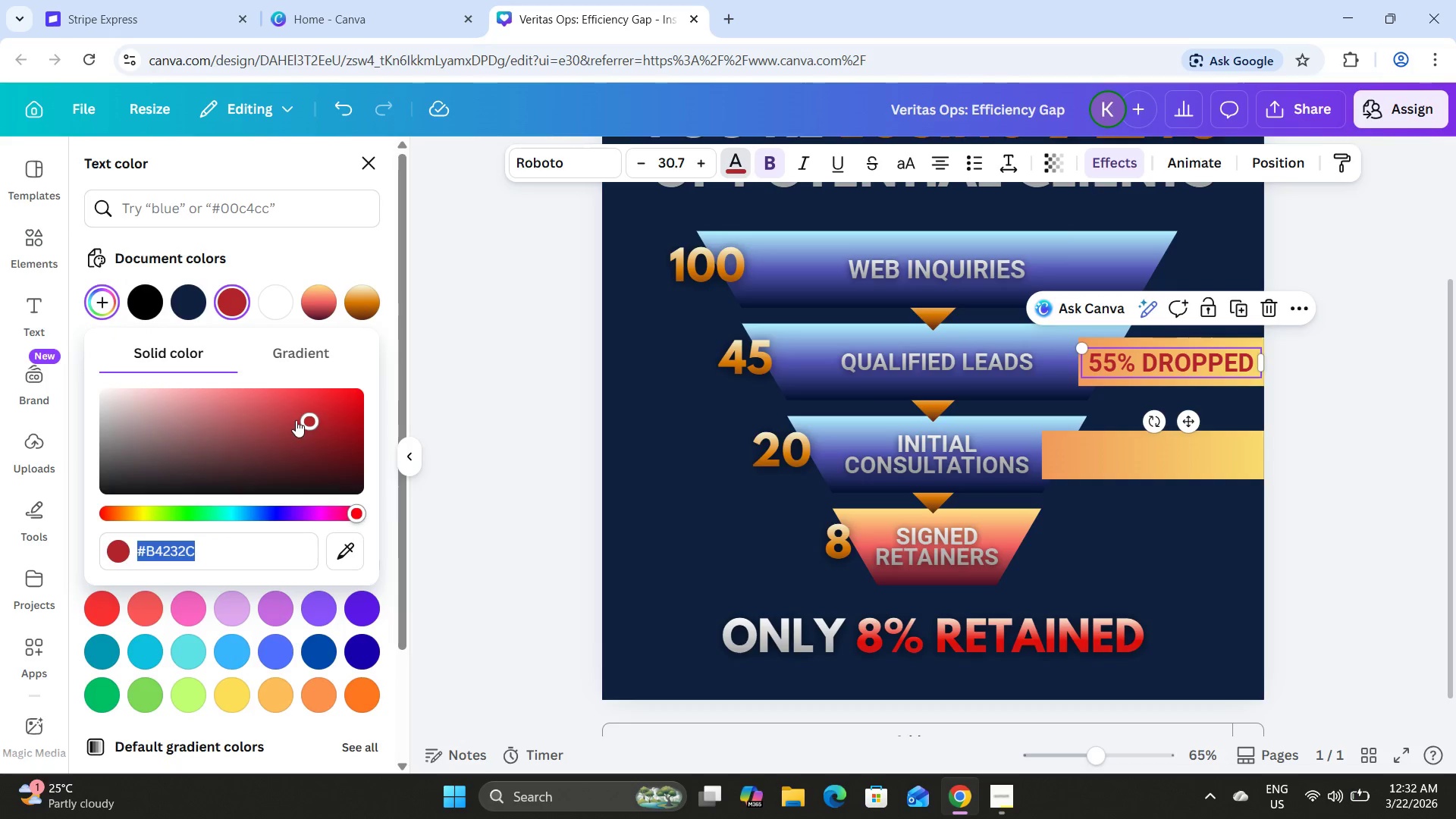 
left_click_drag(start_coordinate=[302, 419], to_coordinate=[382, 431])
 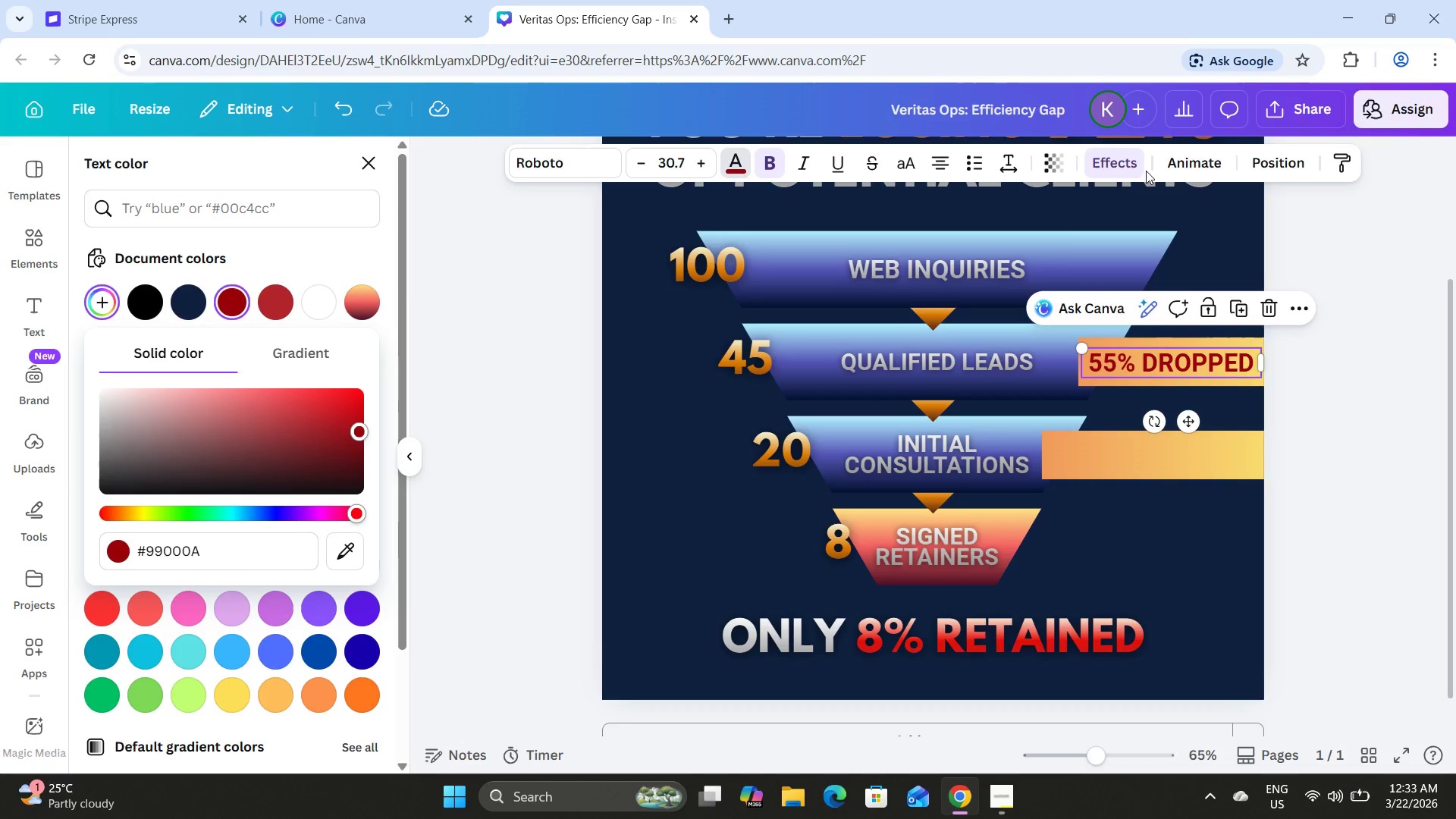 
left_click([1140, 169])
 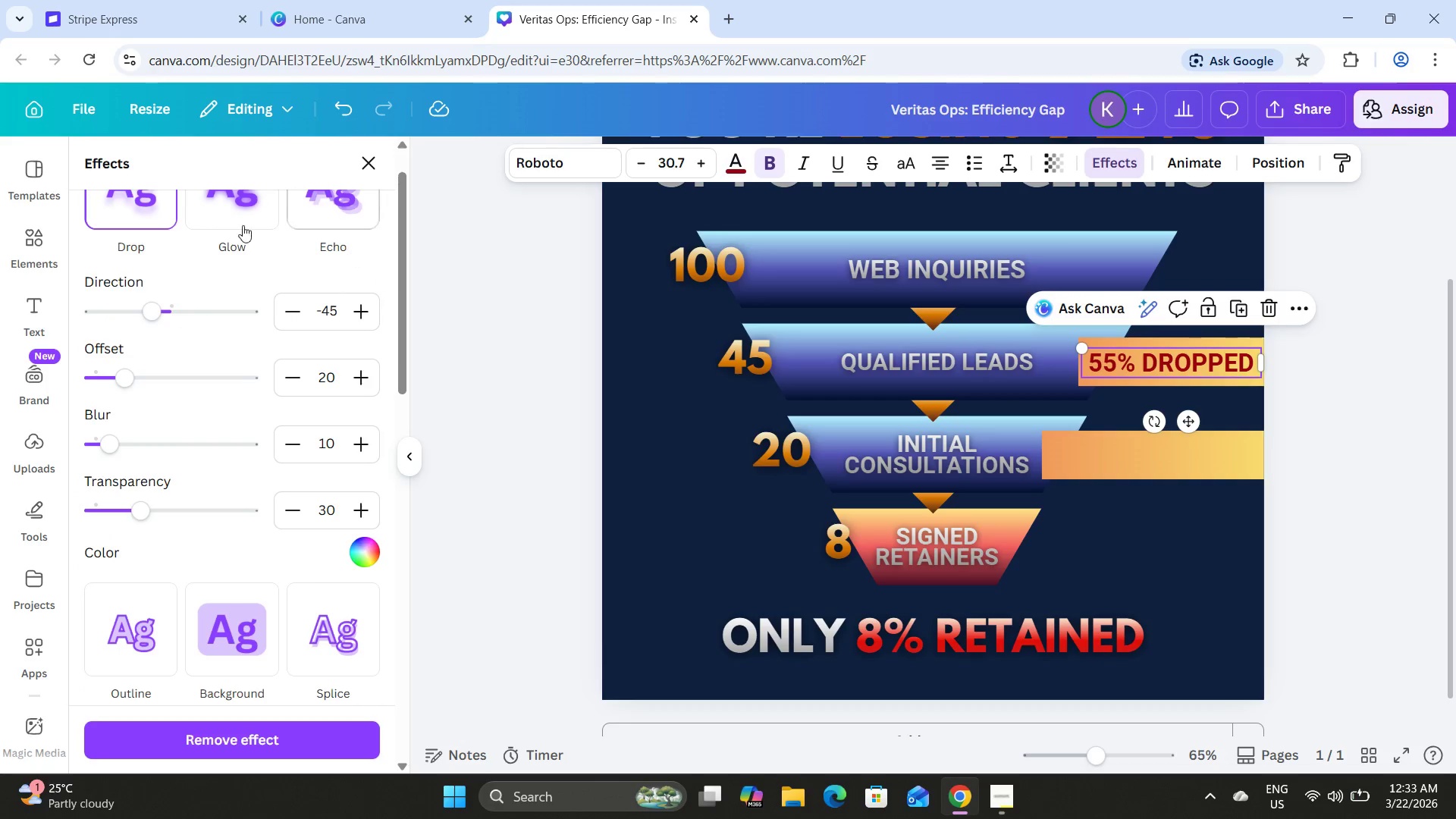 
left_click([212, 221])
 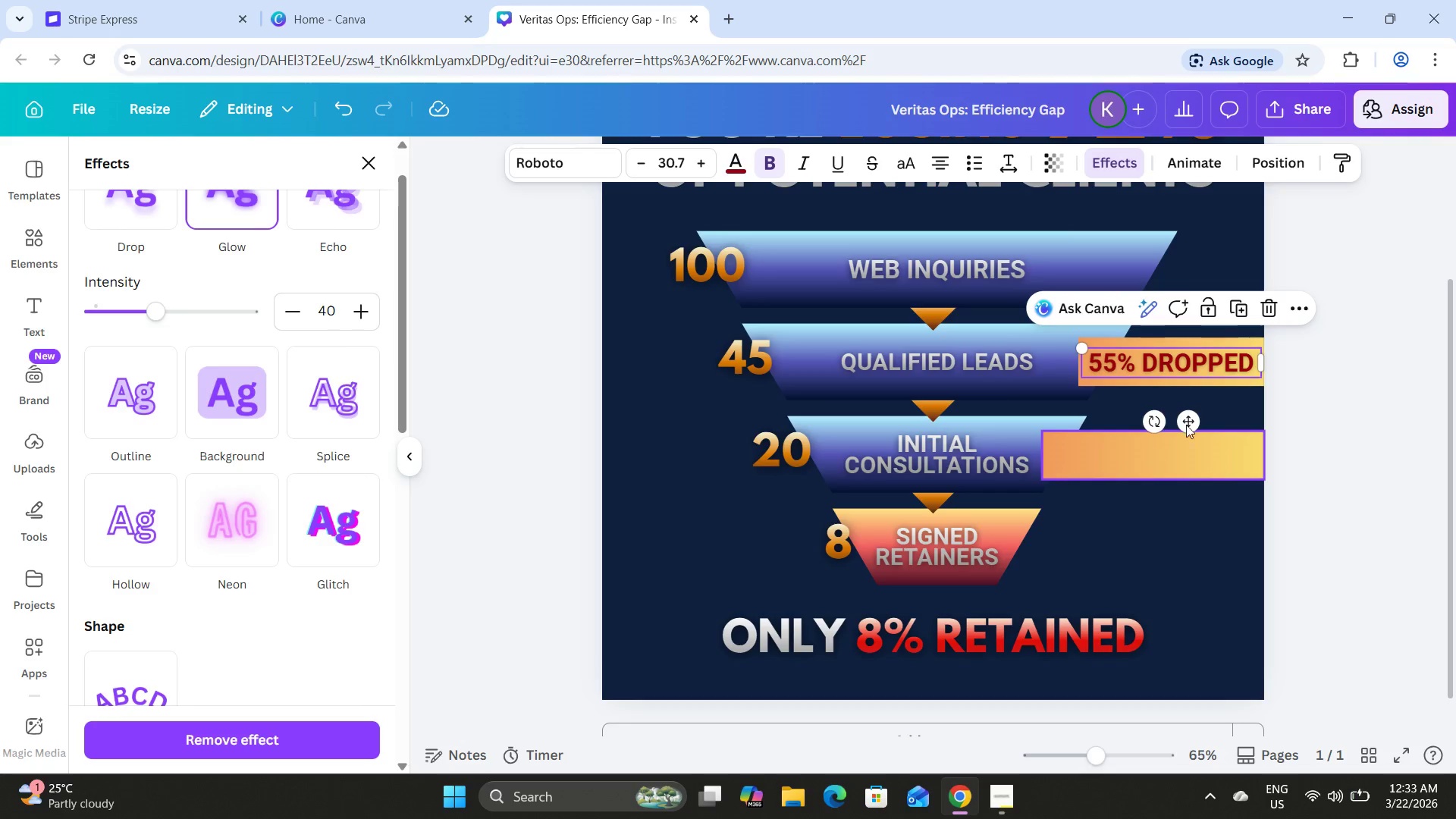 
wait(5.98)
 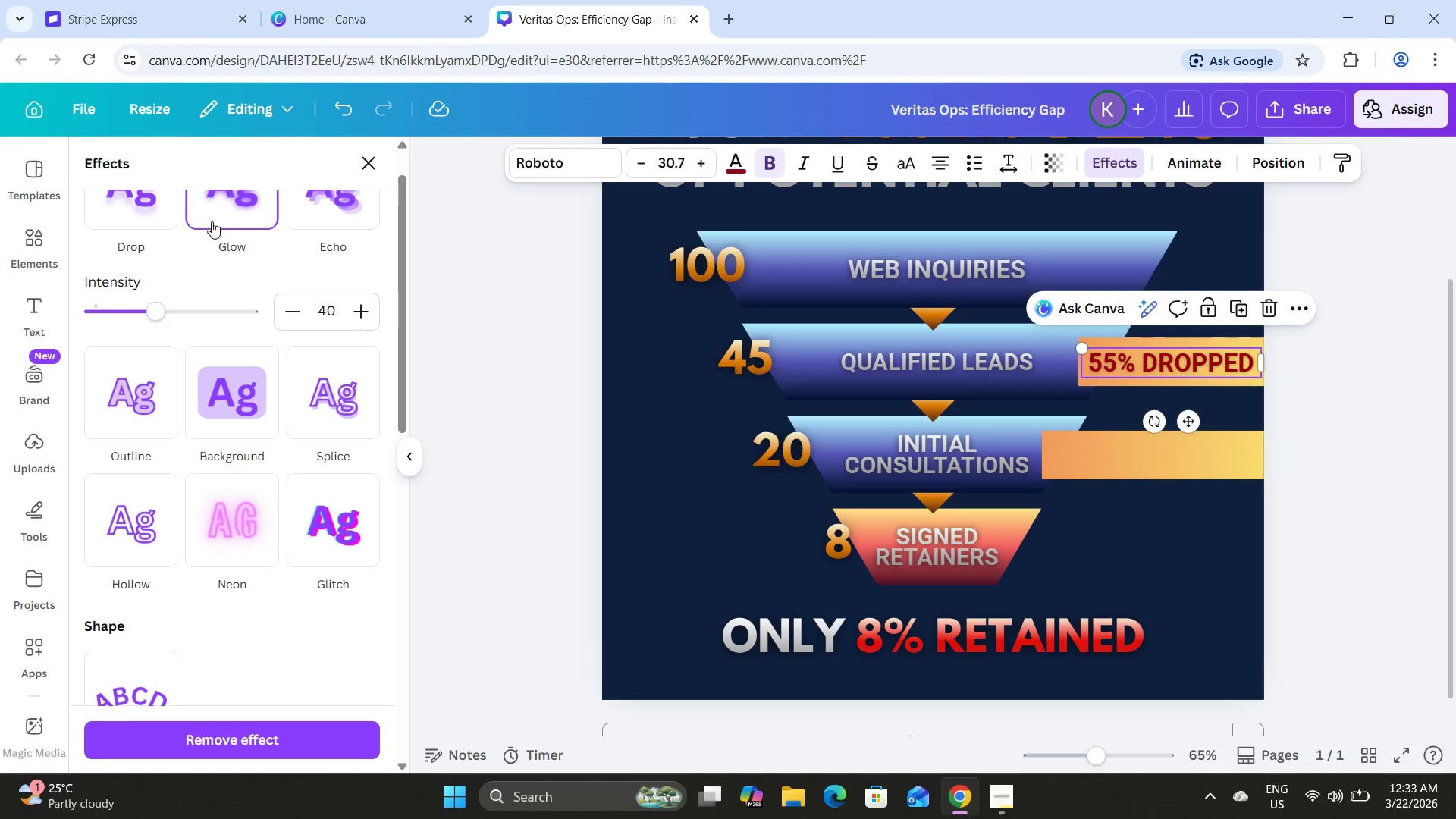 
left_click_drag(start_coordinate=[1200, 431], to_coordinate=[1178, 511])
 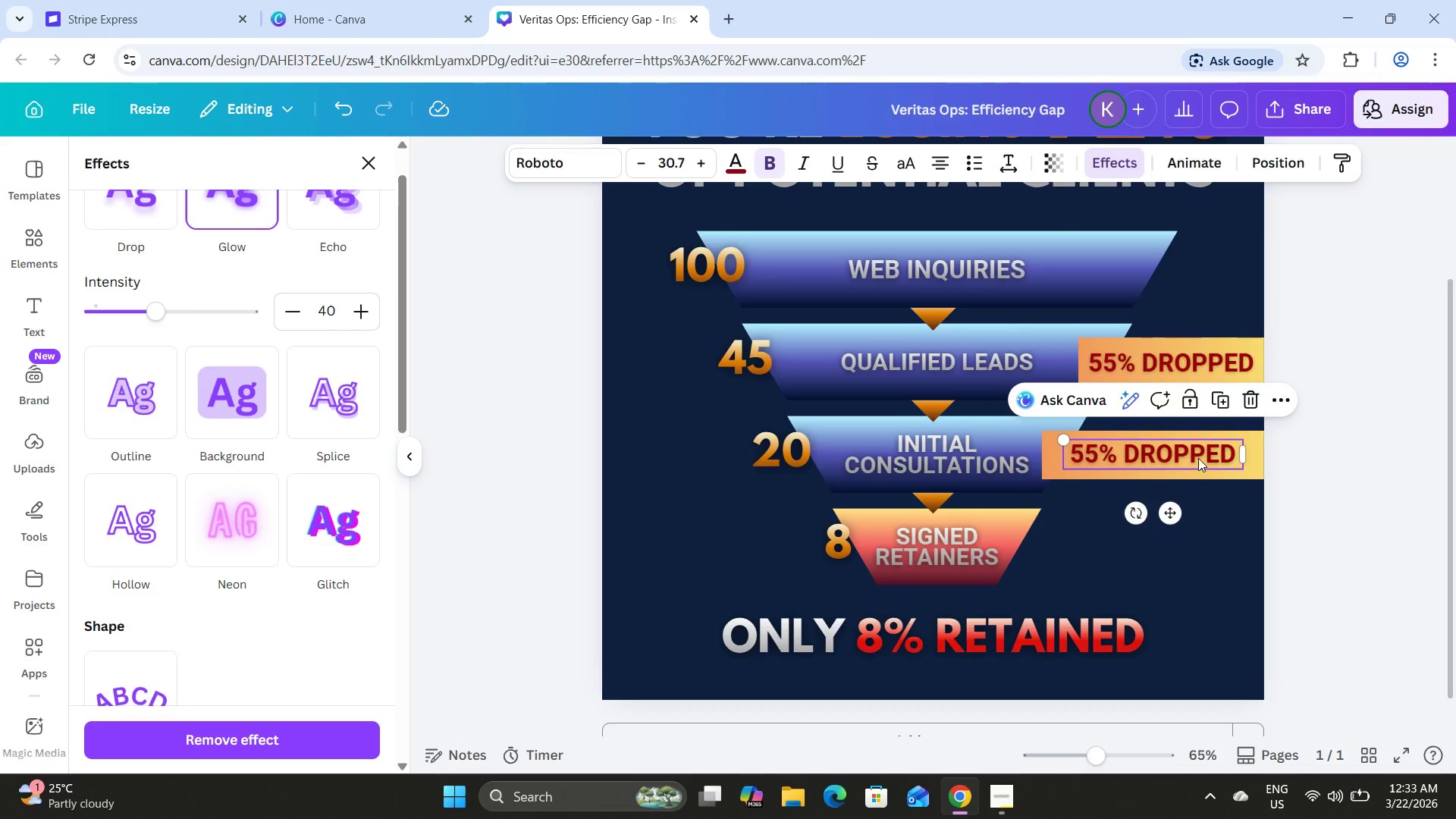 
left_click([1198, 457])
 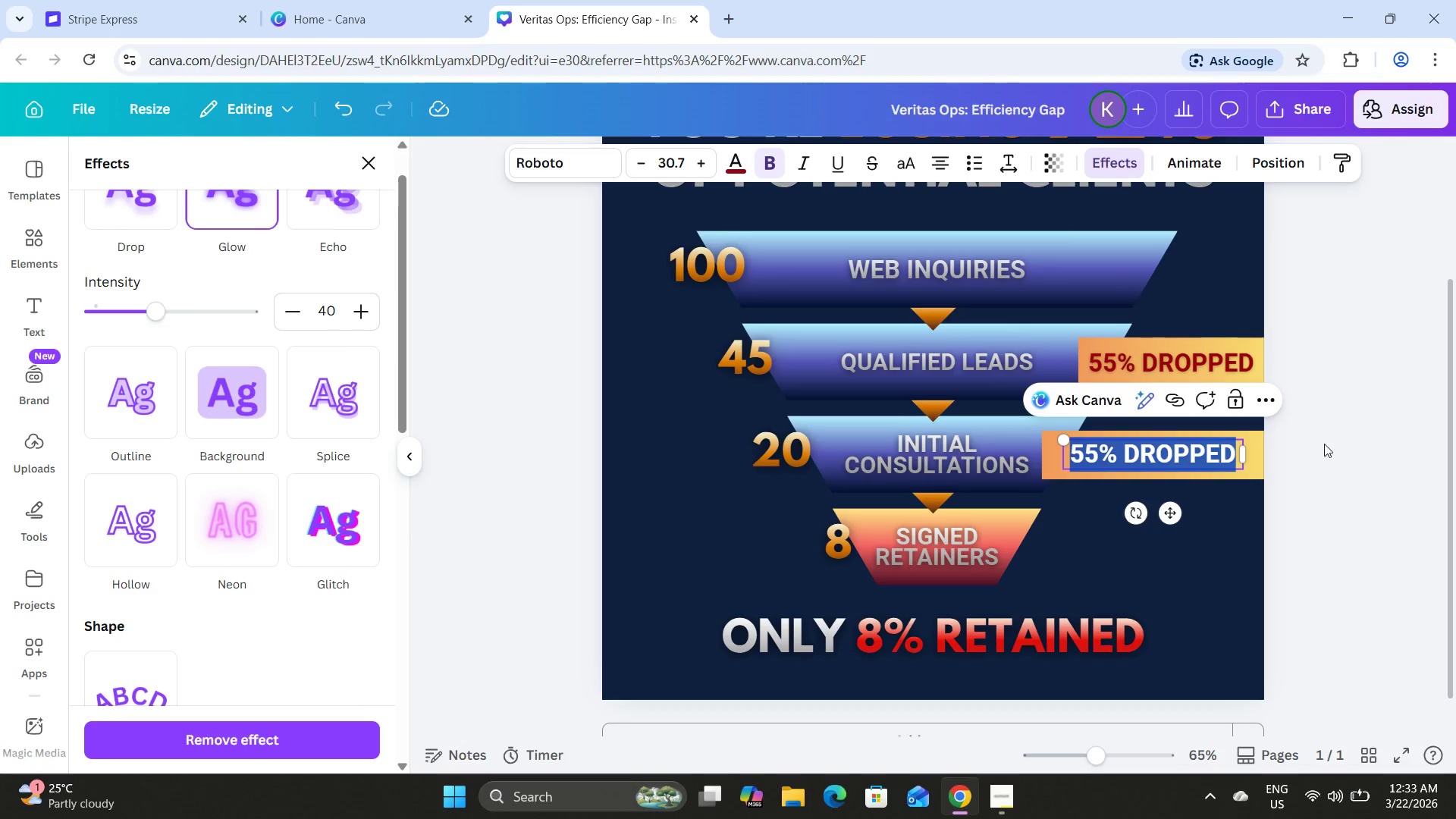 
double_click([1325, 442])
 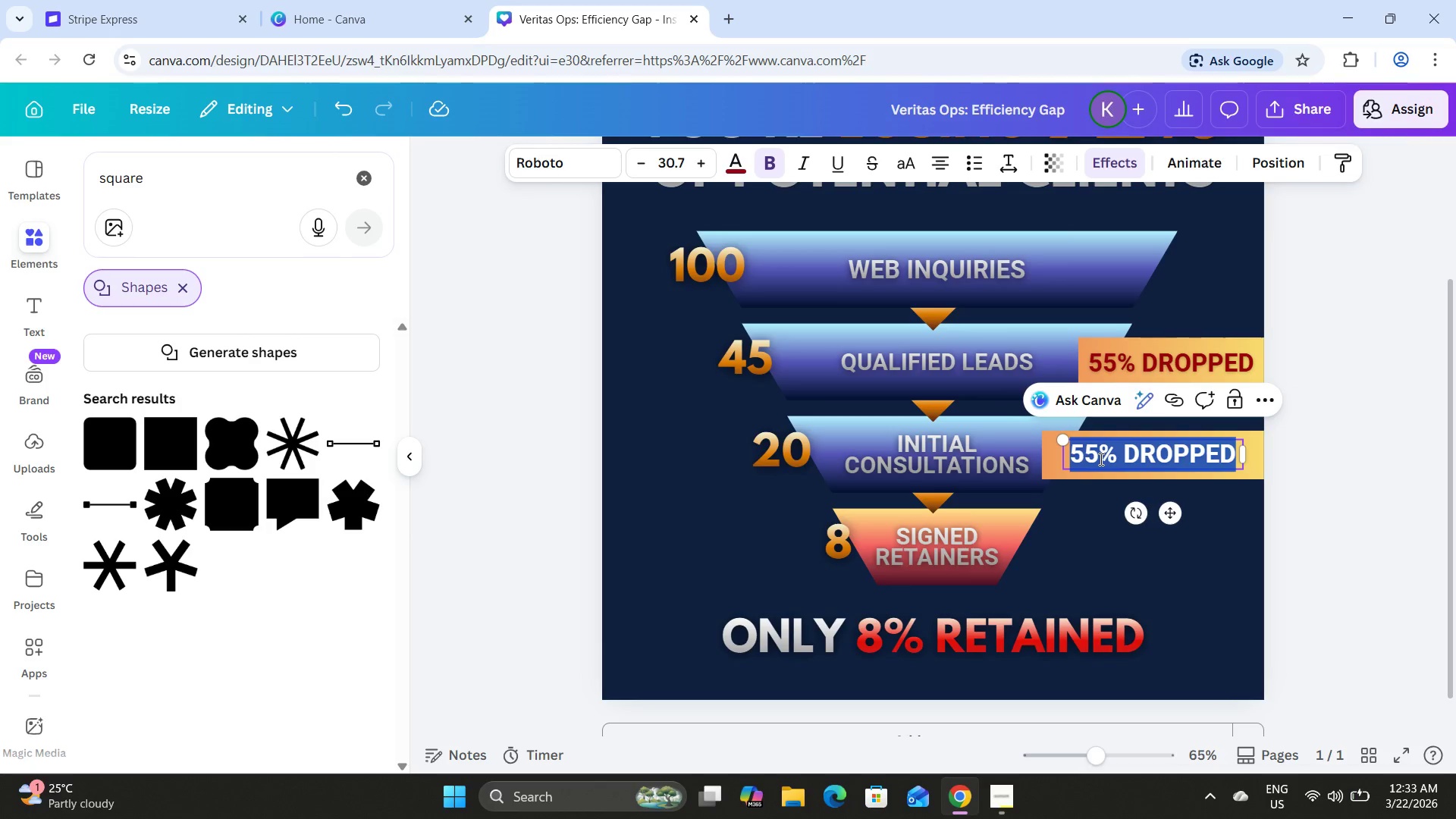 
type(25% LOST)
 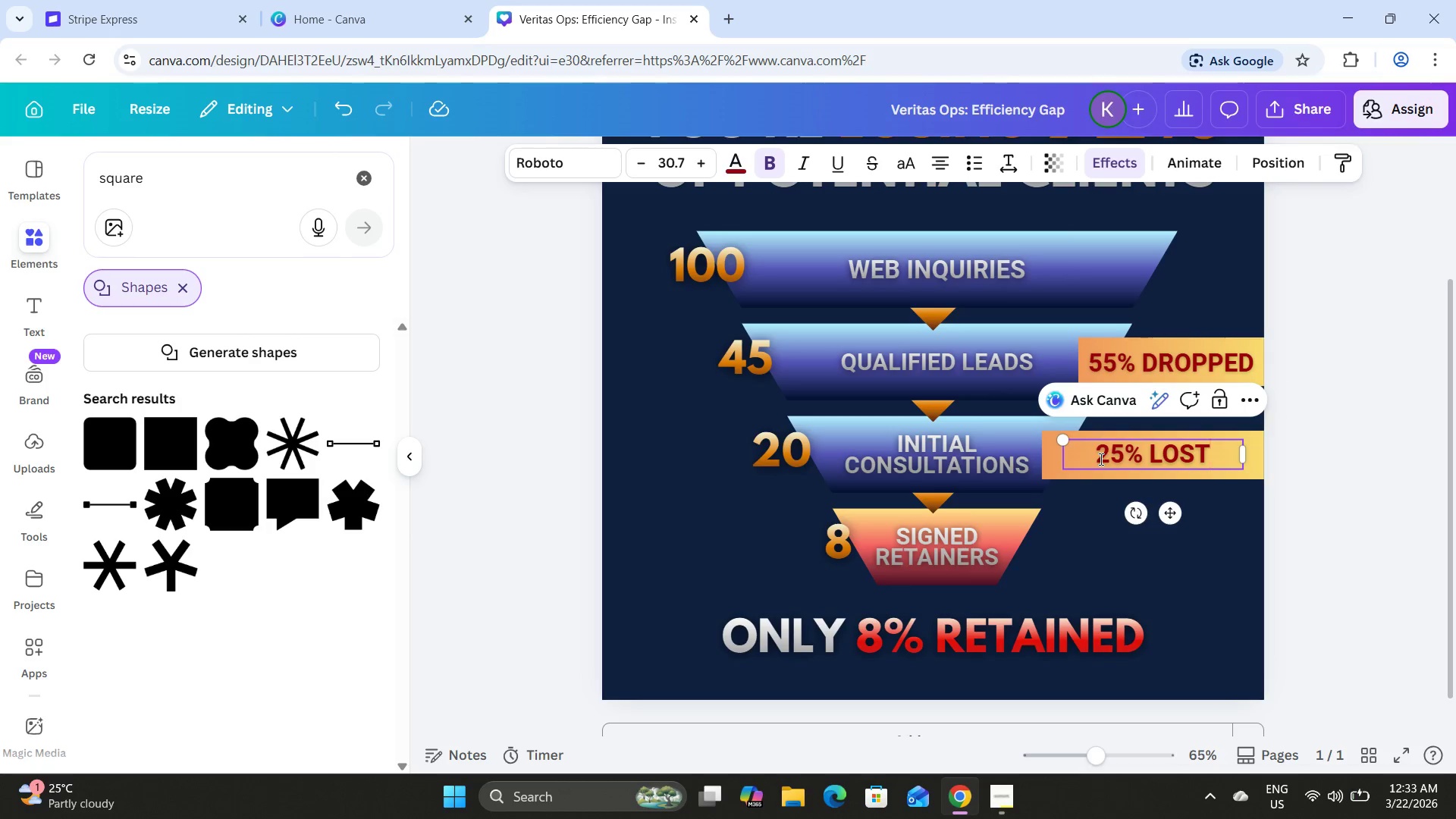 
left_click([1392, 590])
 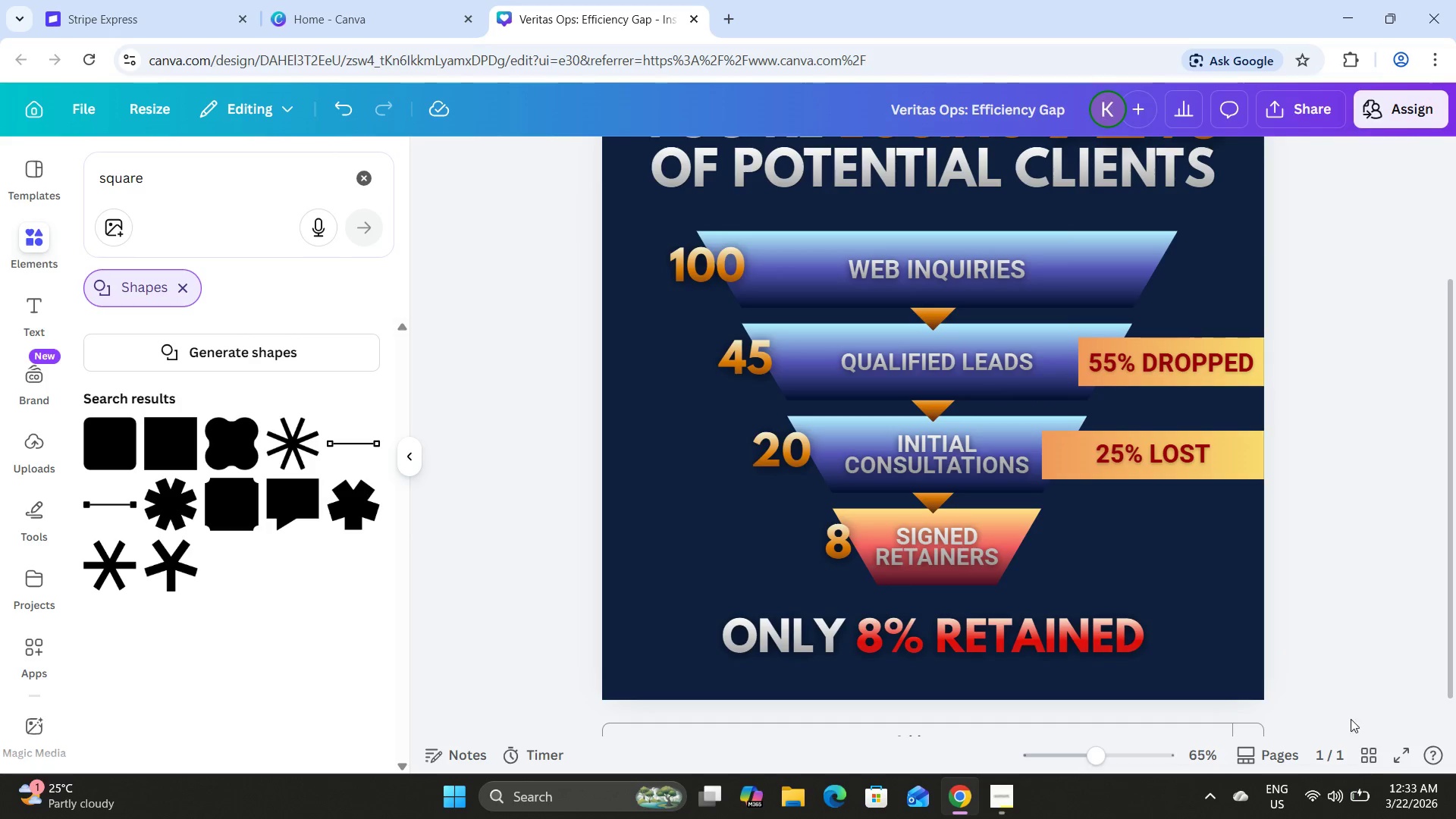 
left_click([1363, 756])
 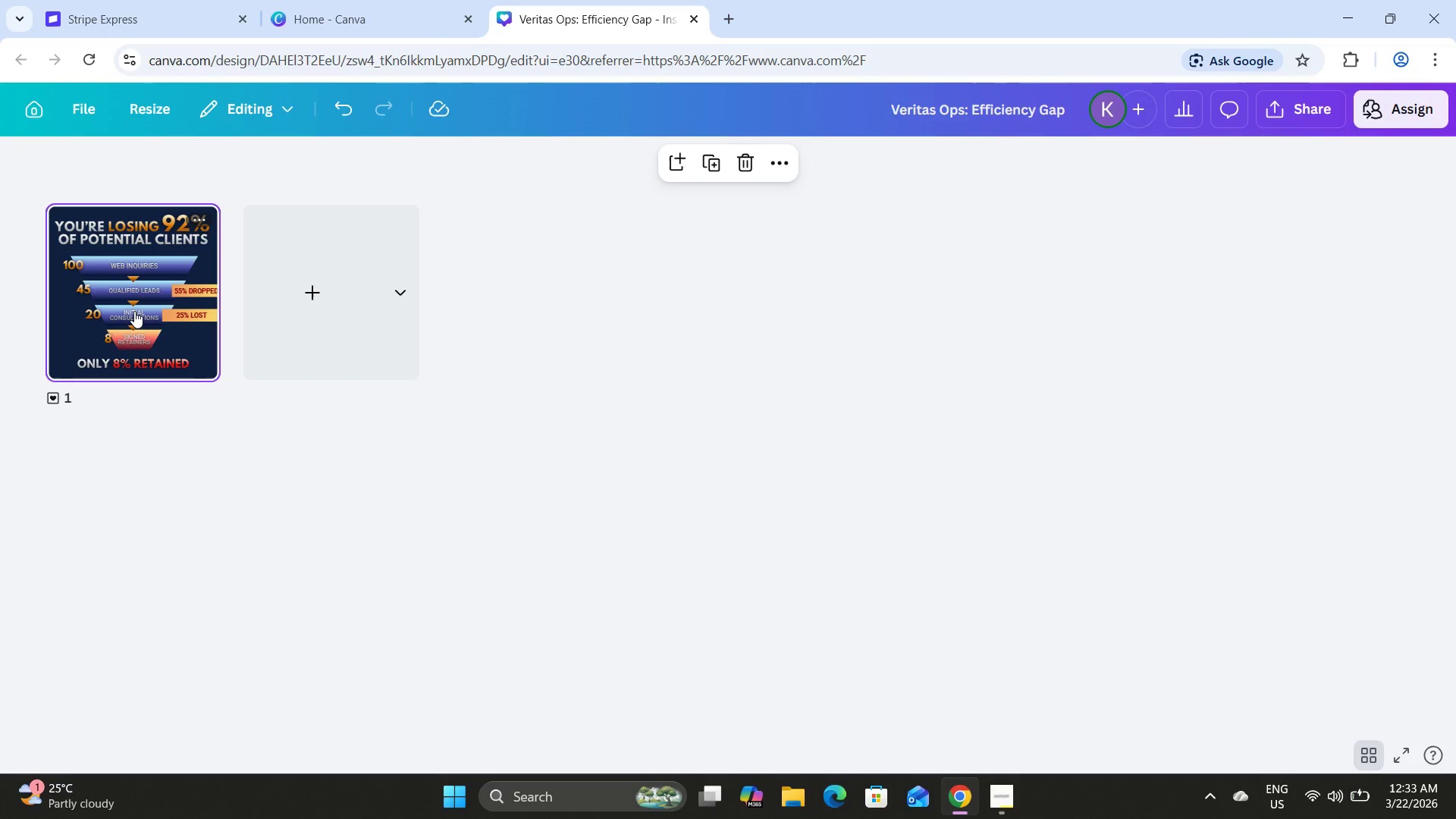 
double_click([134, 311])
 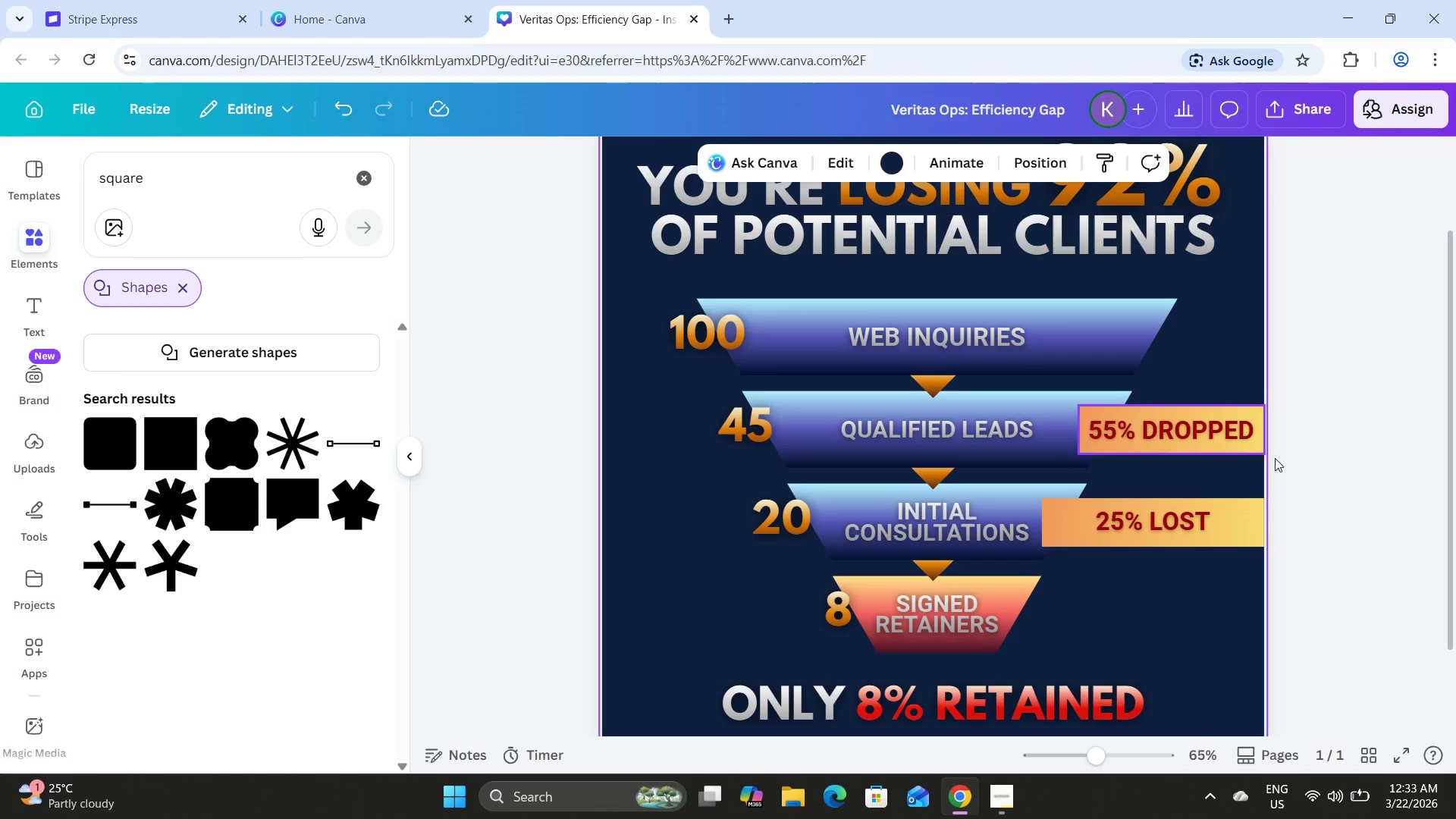 
left_click([1323, 462])
 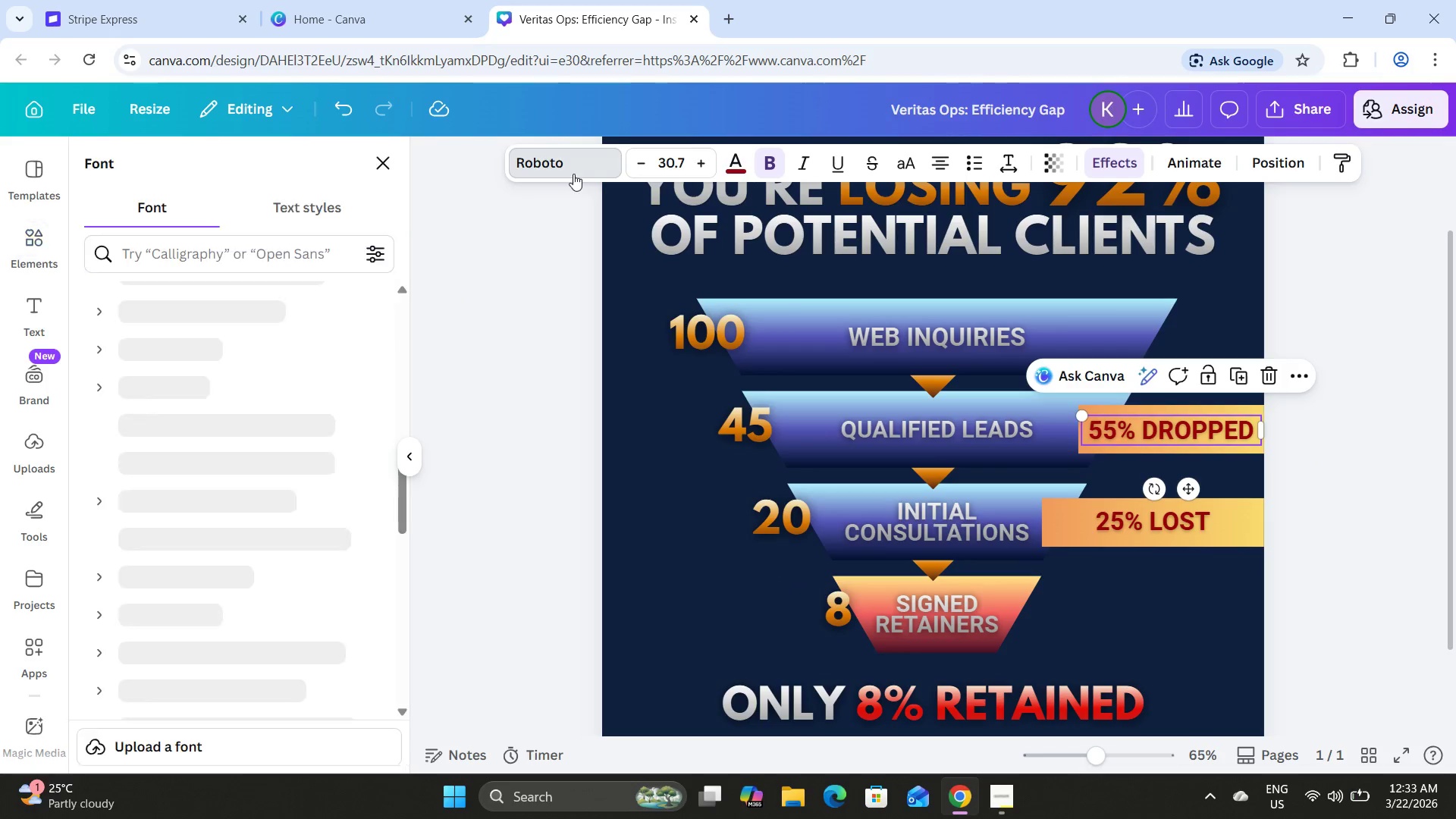 
left_click([171, 408])
 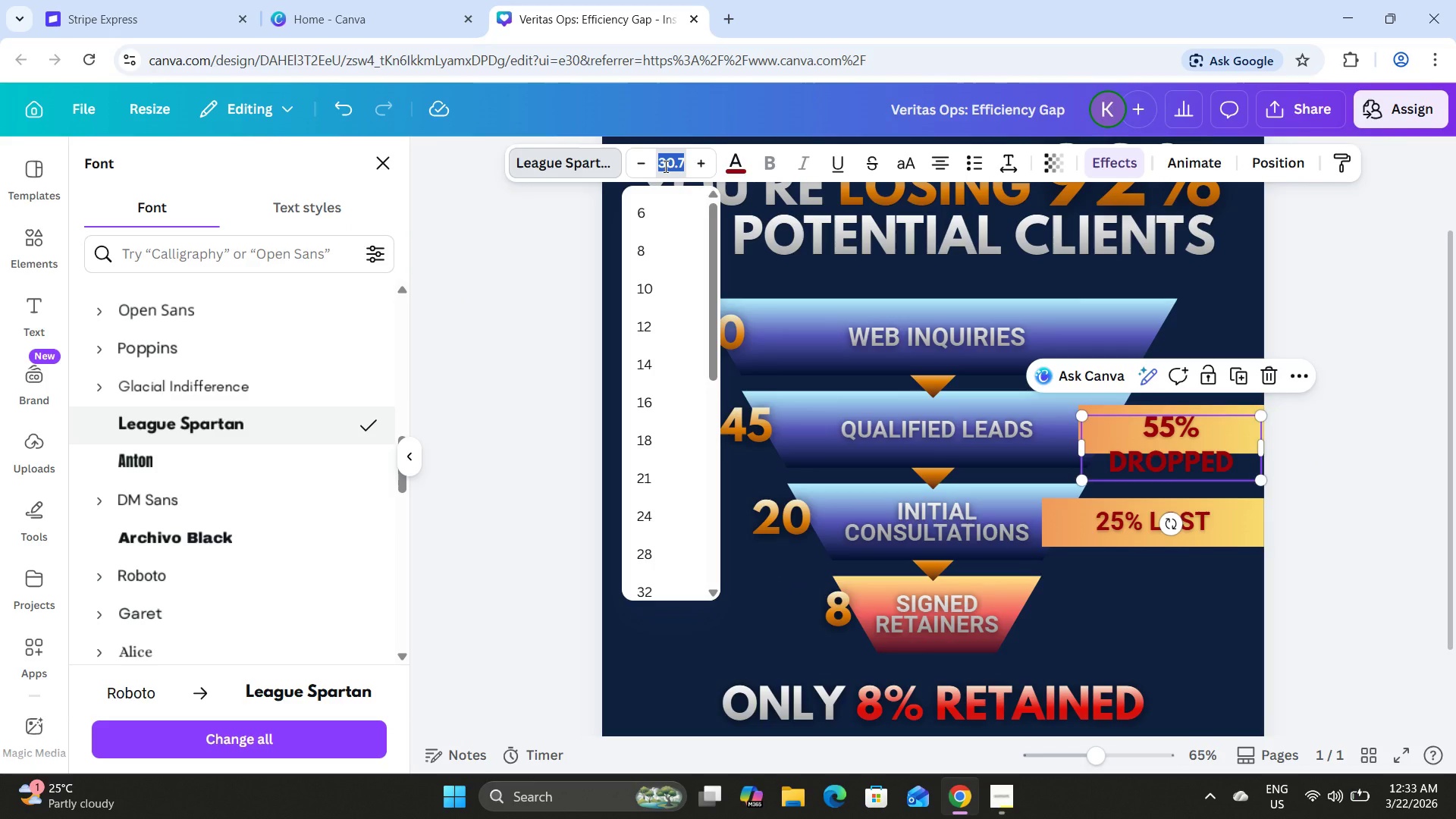 
key(Numpad2)
 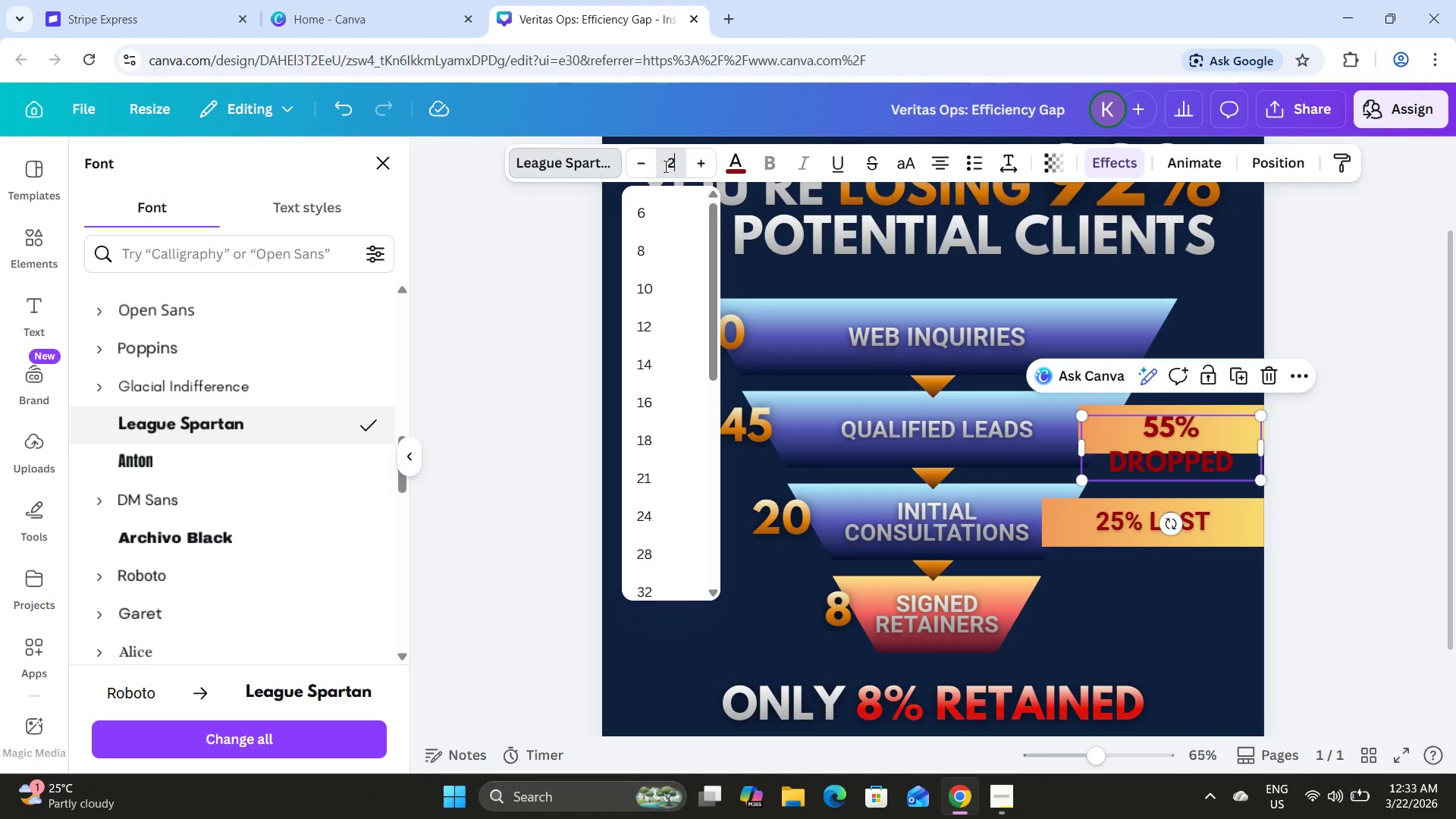 
key(Numpad5)
 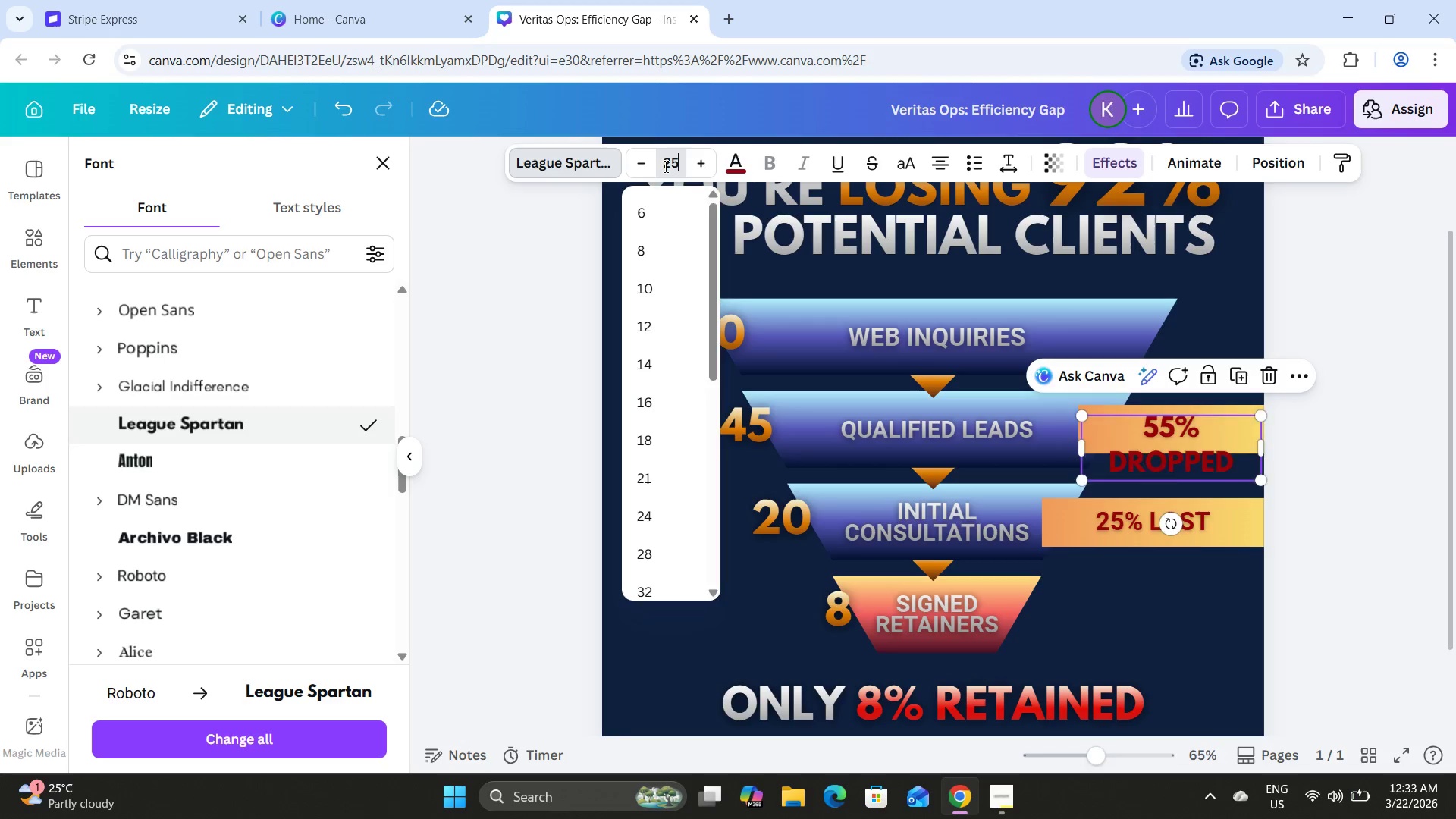 
key(NumpadEnter)
 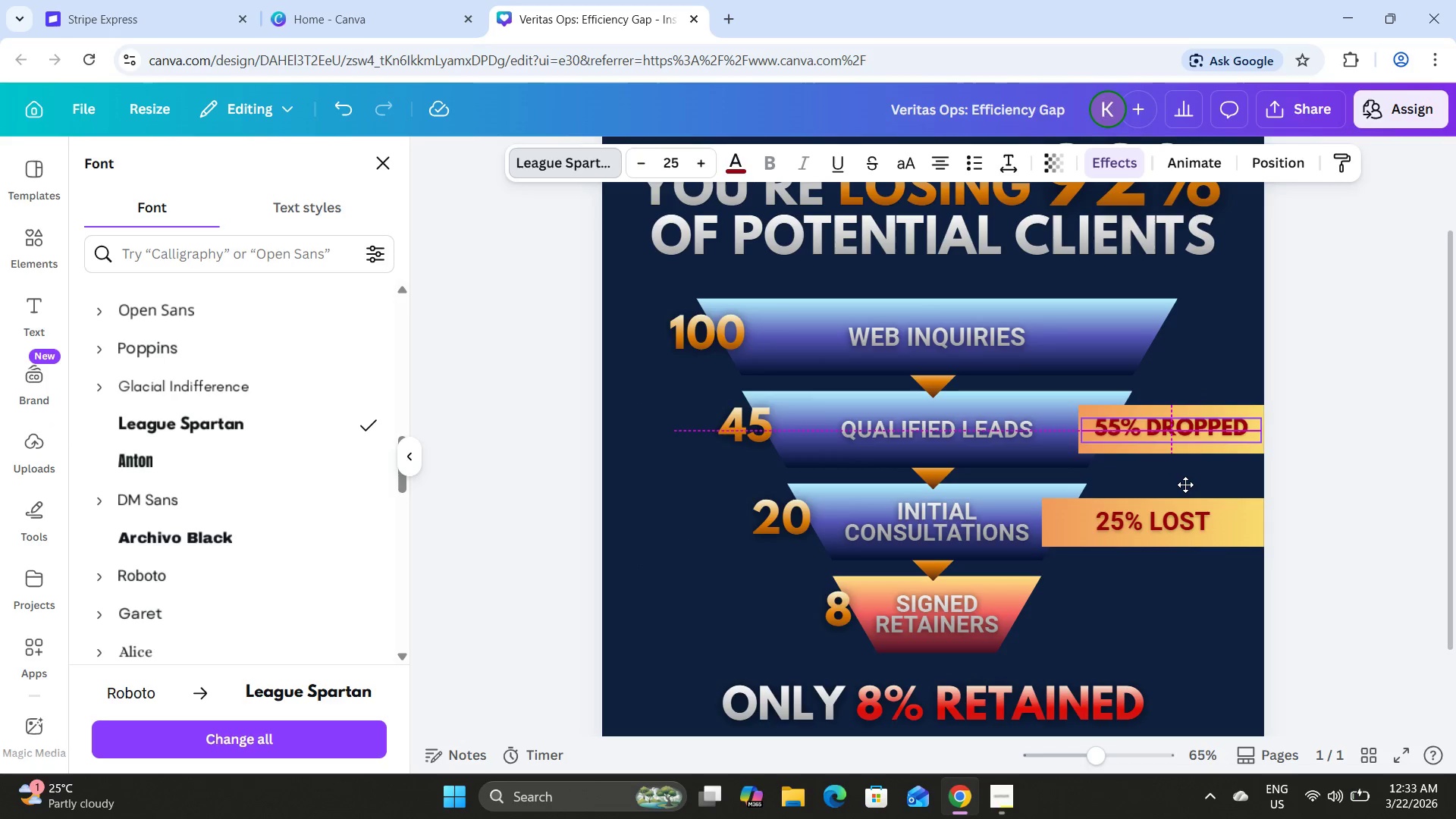 
left_click([1185, 524])
 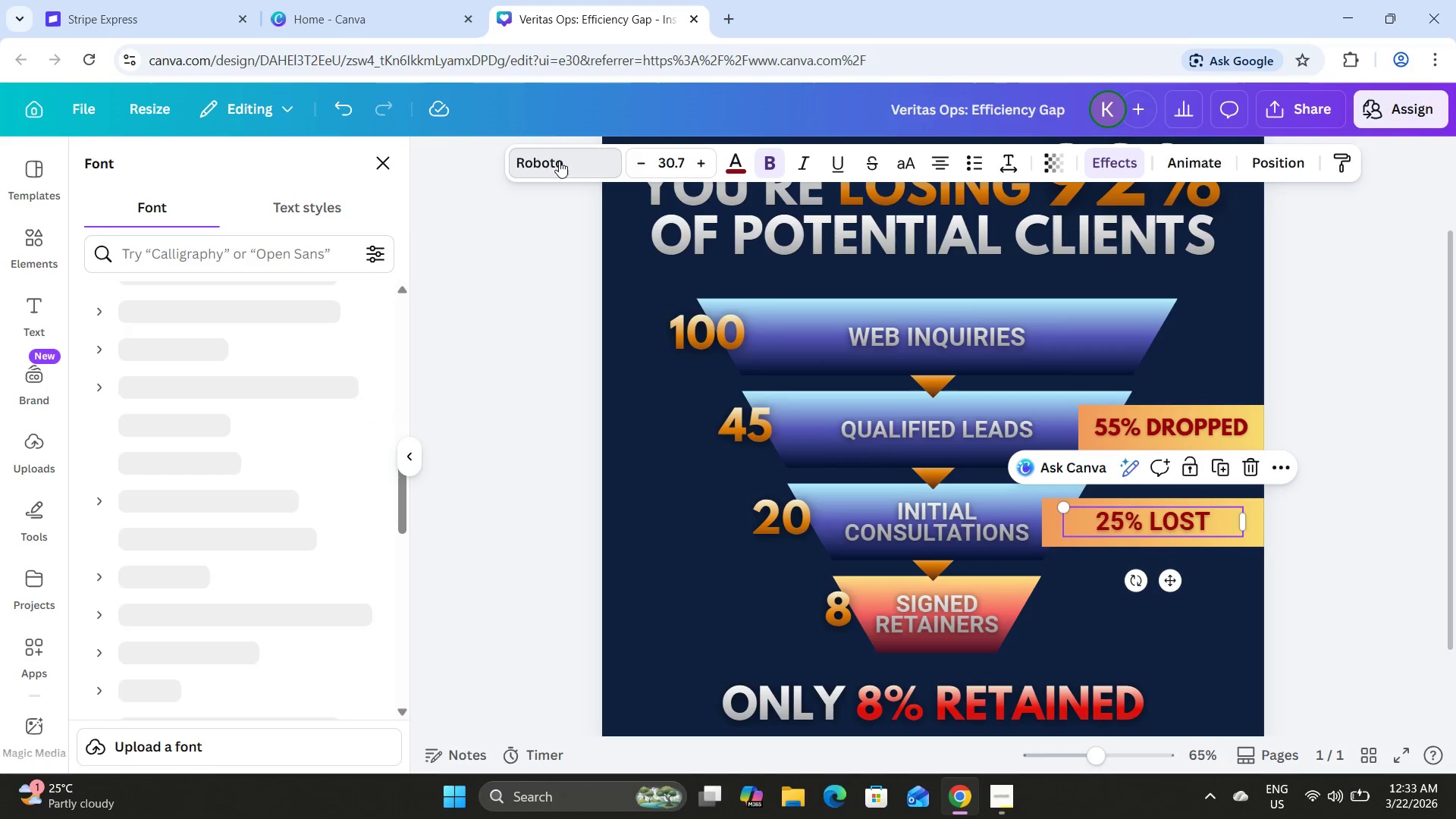 
left_click([179, 419])
 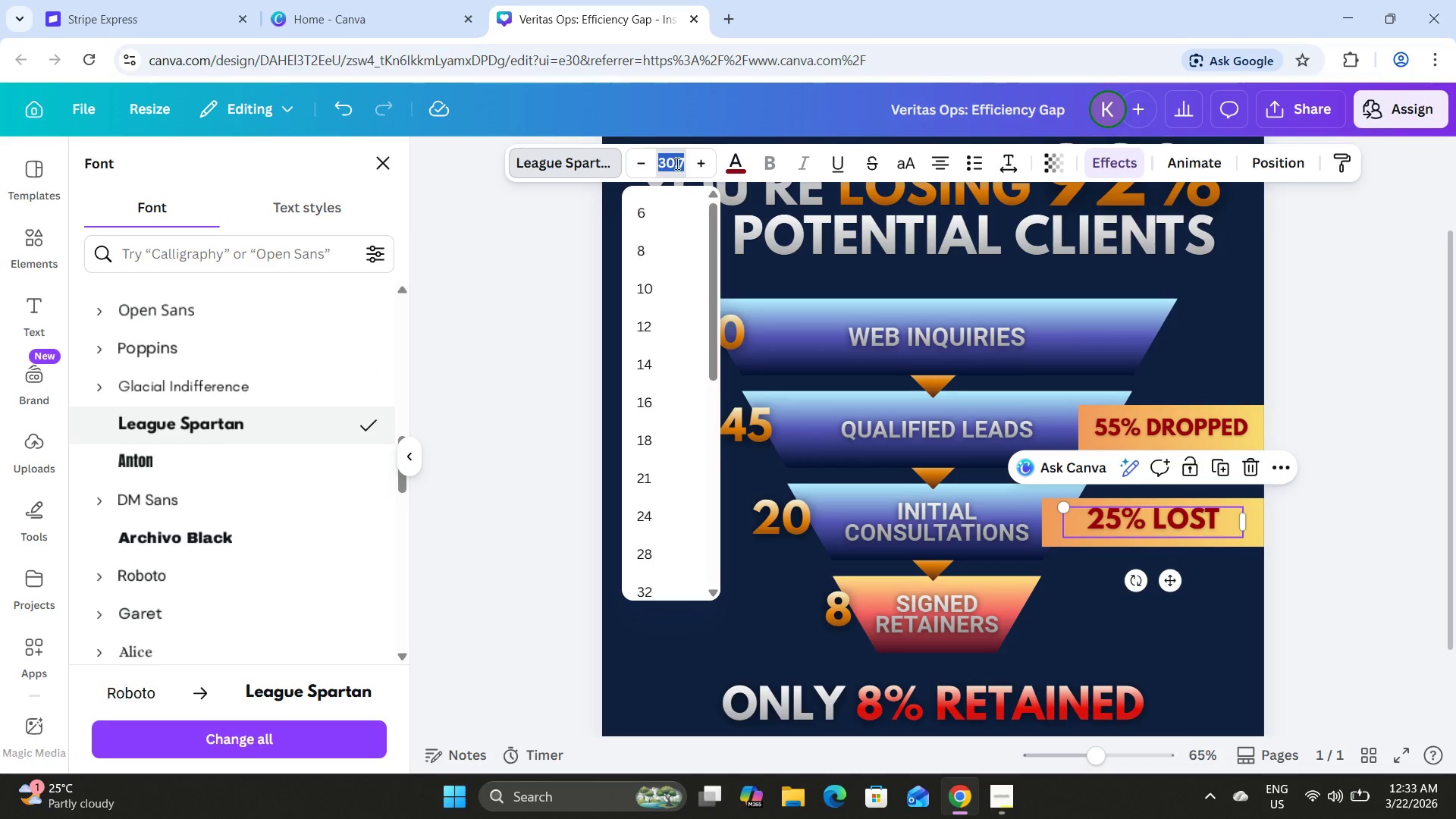 
key(Numpad2)
 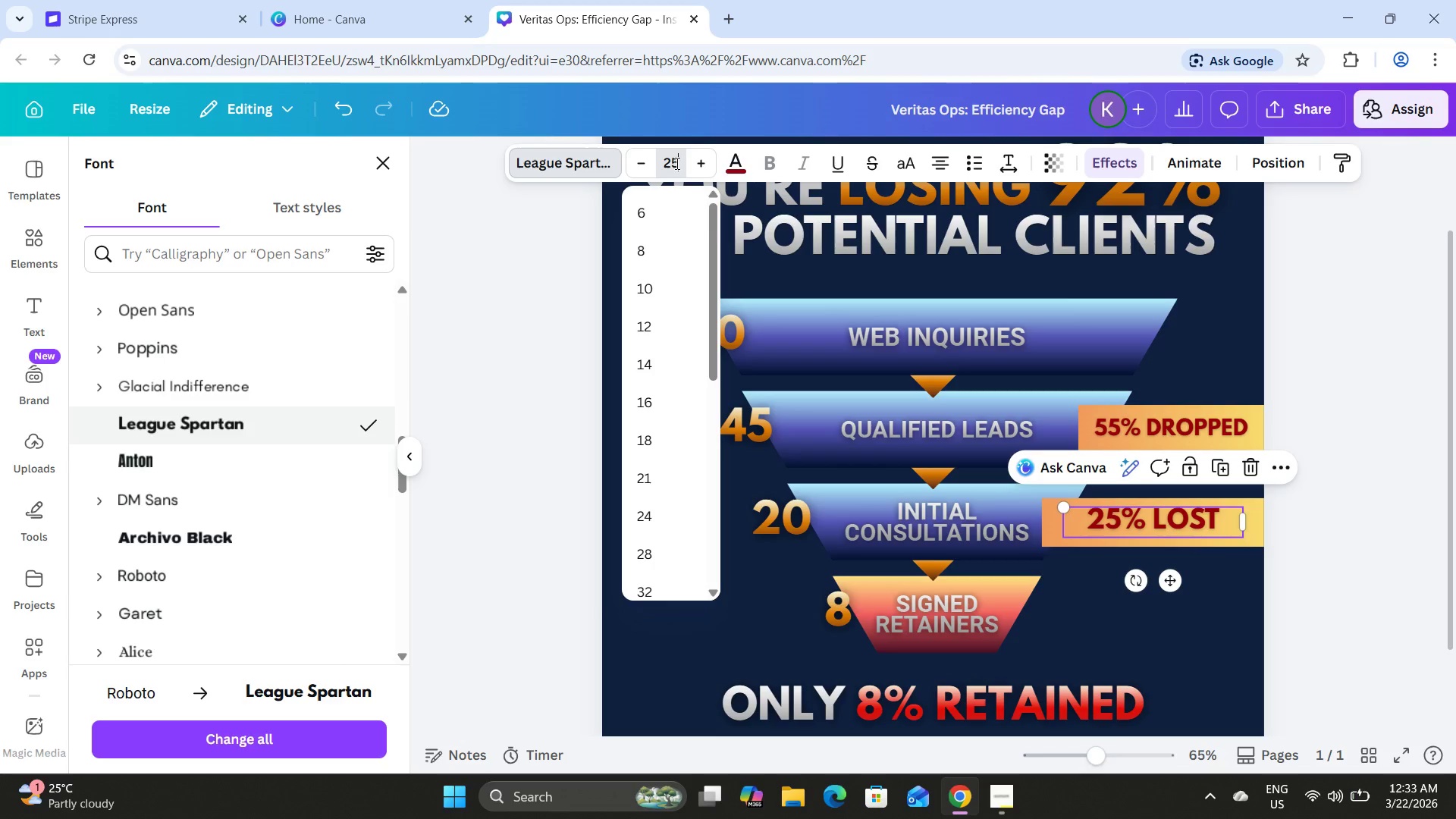 
key(Numpad5)
 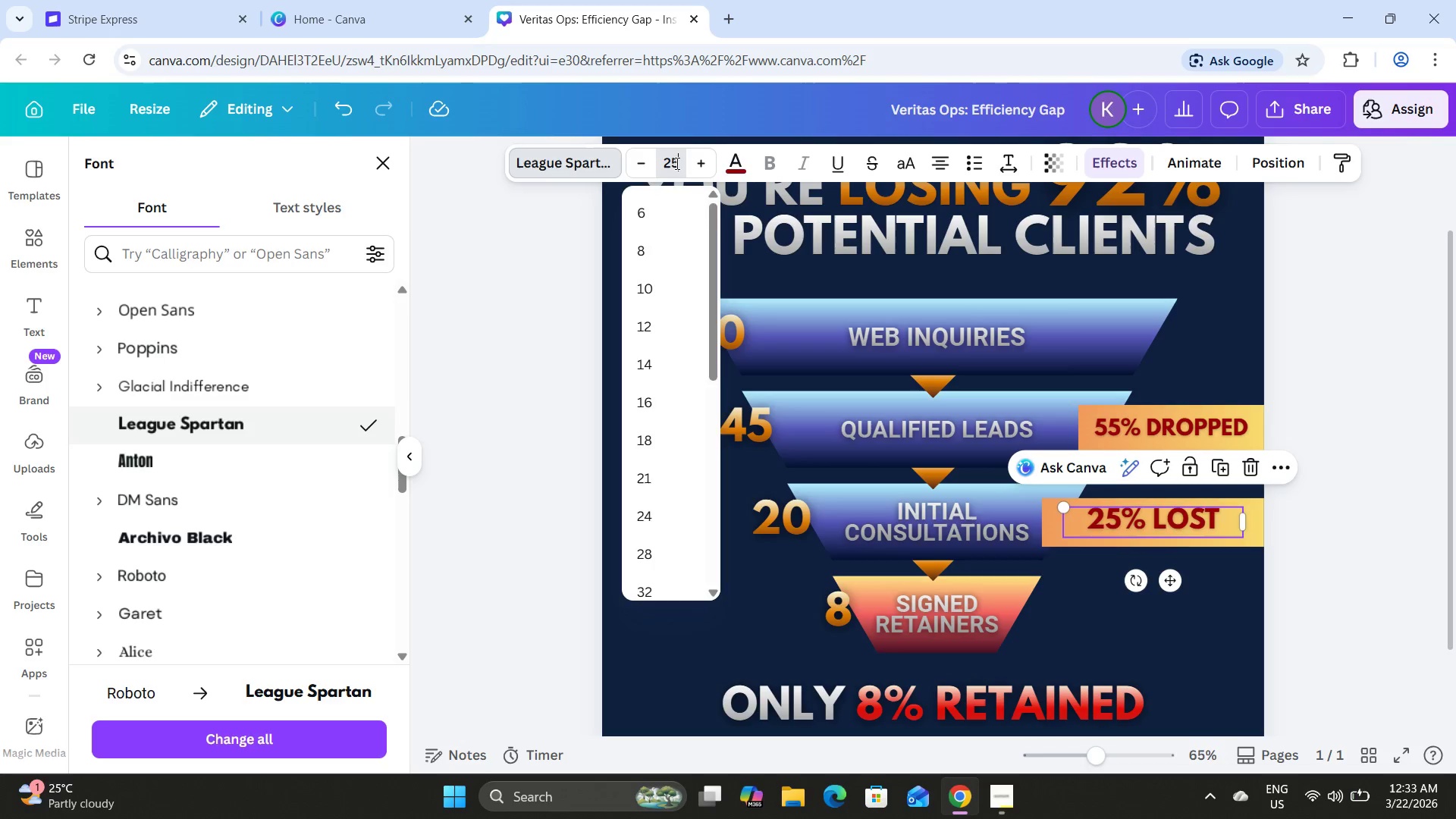 
key(NumpadEnter)
 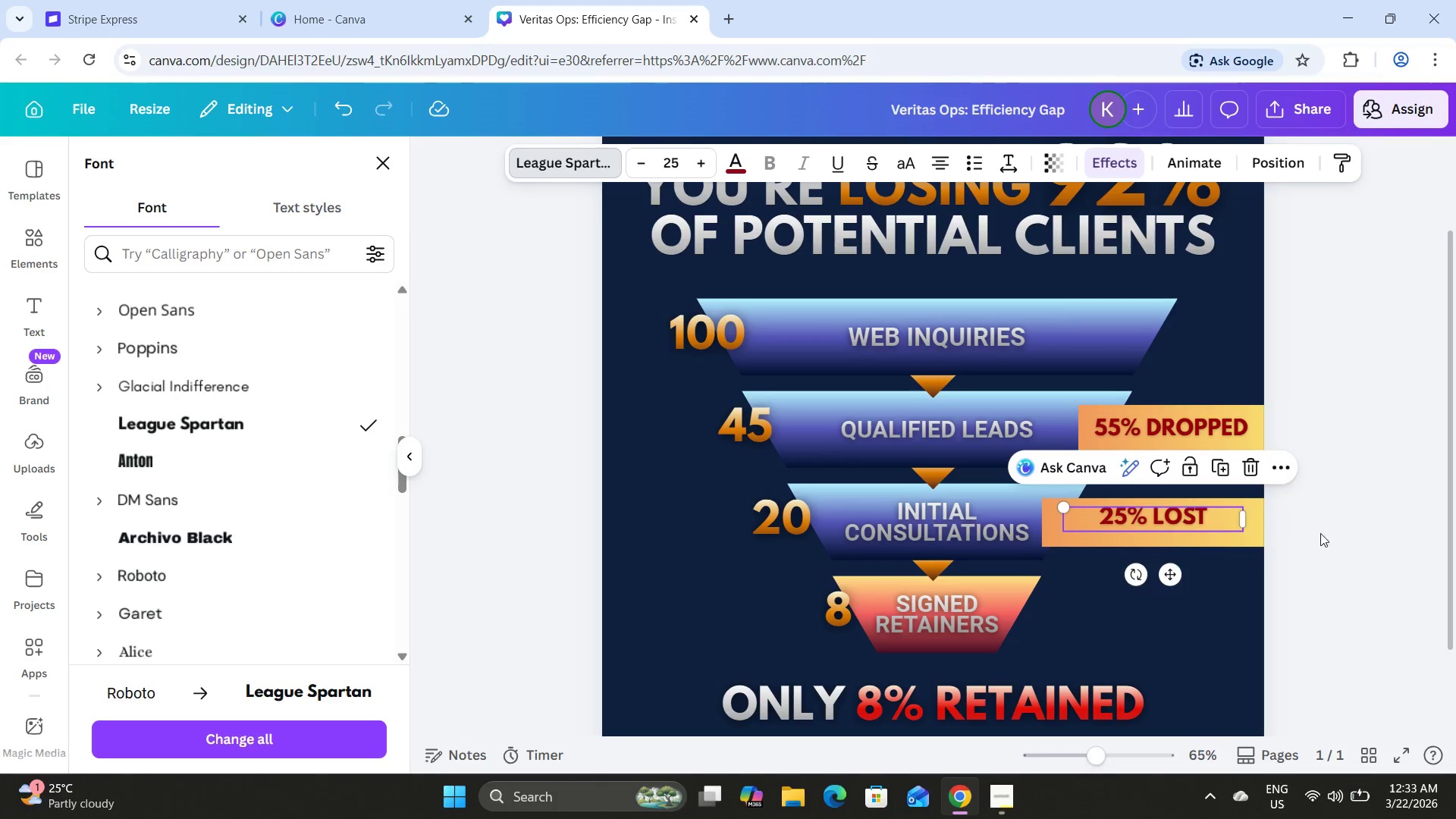 
left_click([1331, 541])
 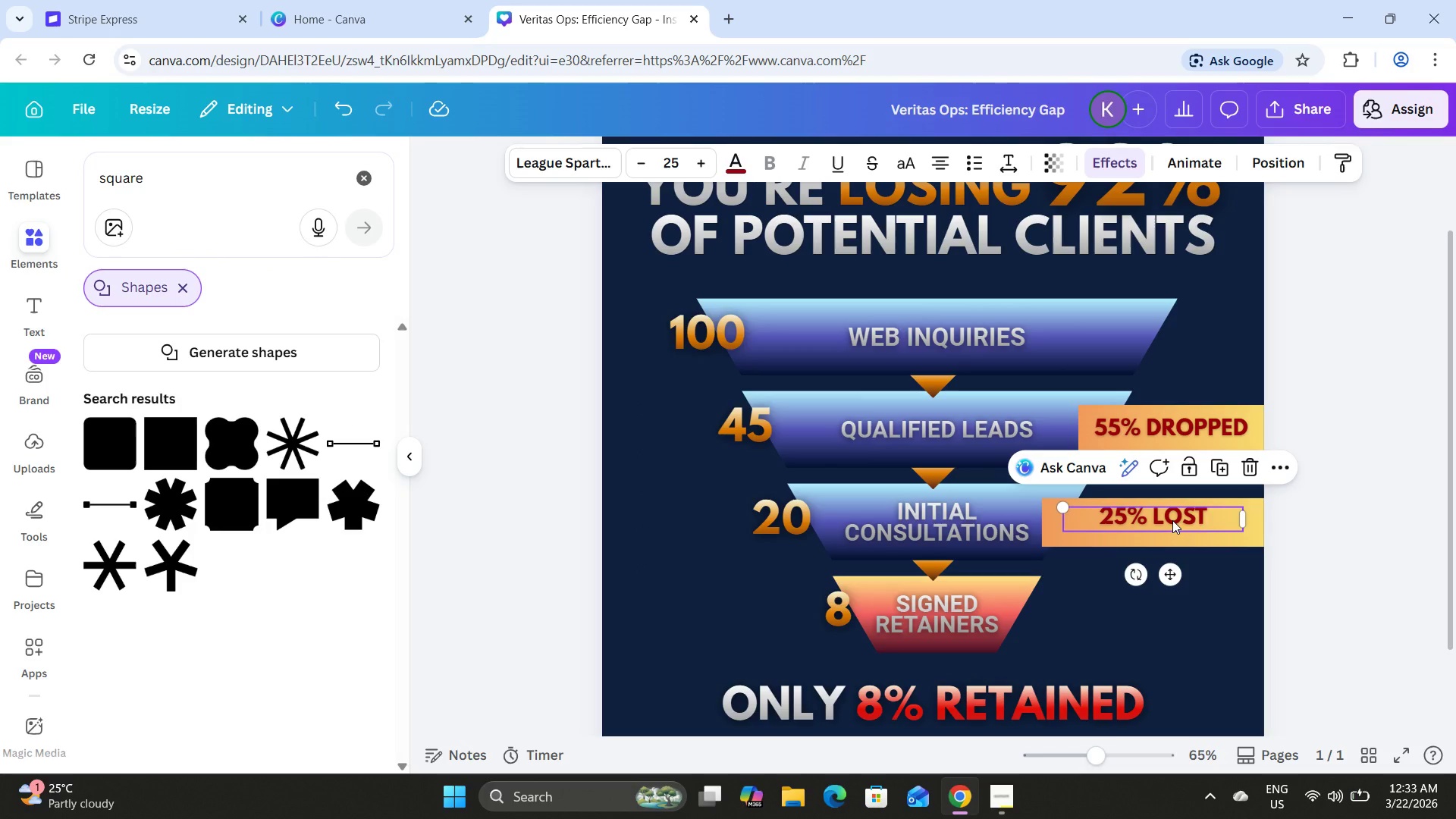 
left_click_drag(start_coordinate=[1172, 520], to_coordinate=[1174, 526])
 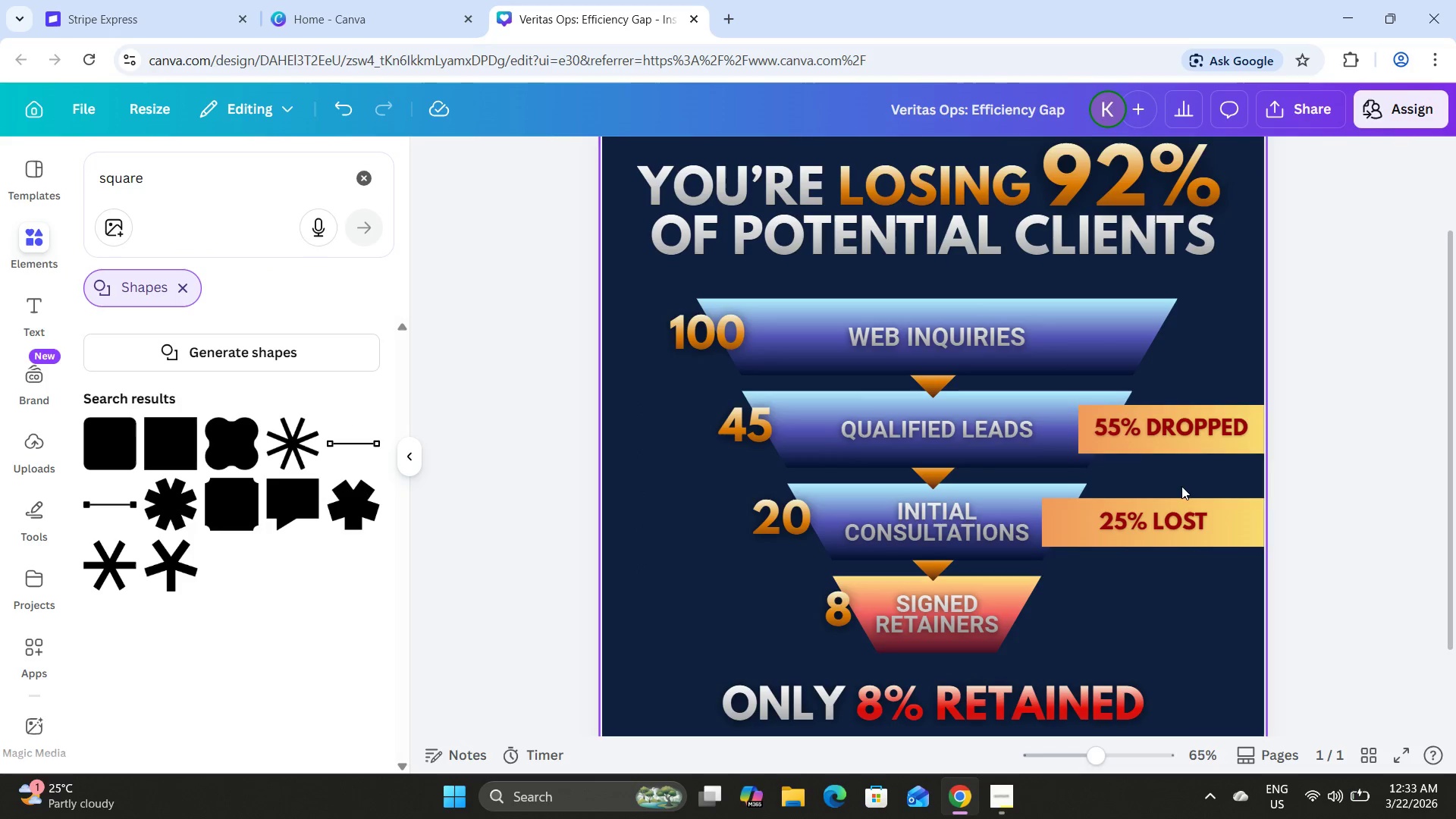 
left_click([1162, 440])
 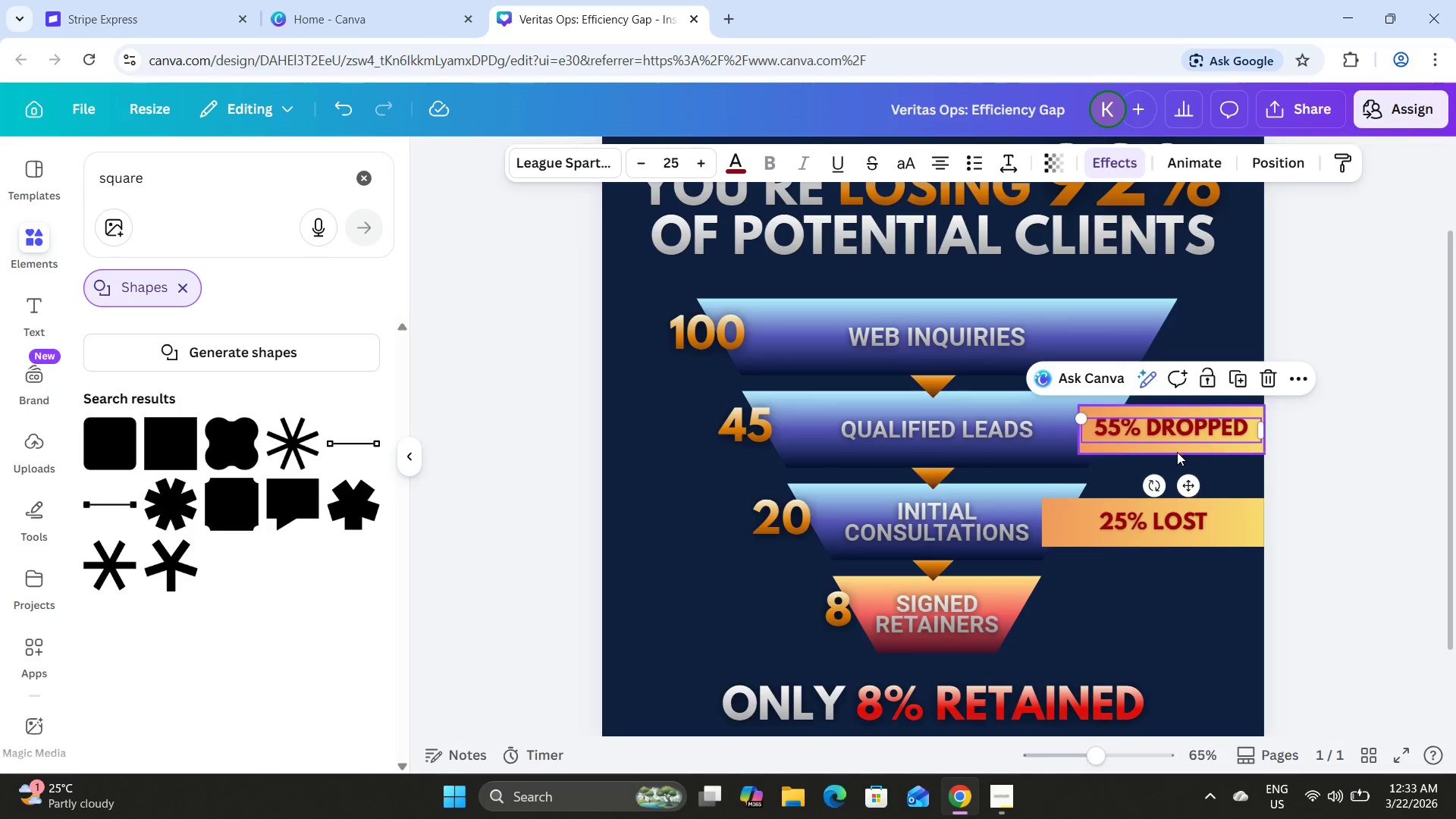 
left_click([1177, 453])
 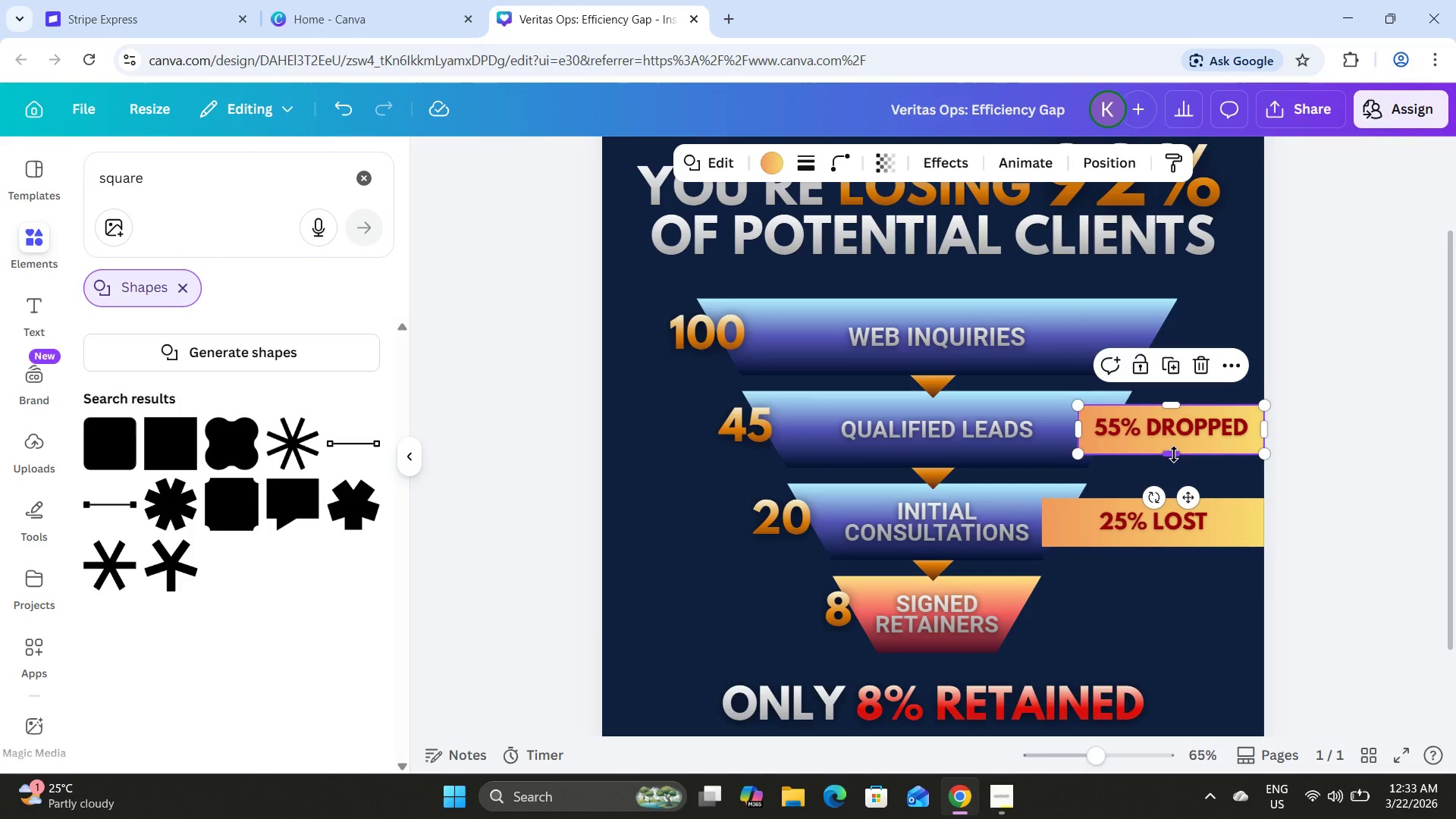 
left_click_drag(start_coordinate=[1174, 453], to_coordinate=[1174, 446])
 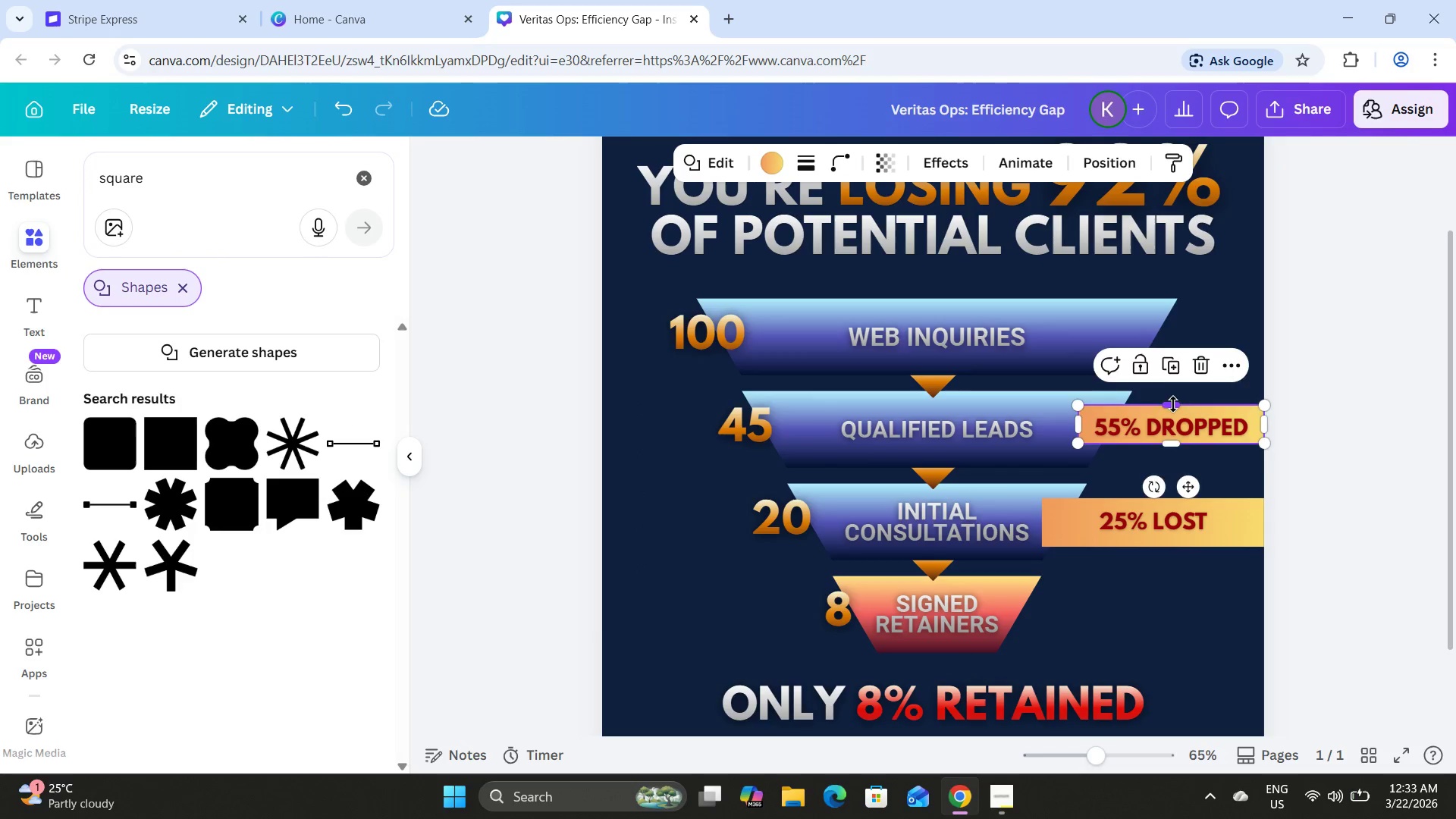 
left_click_drag(start_coordinate=[1173, 404], to_coordinate=[1173, 410])
 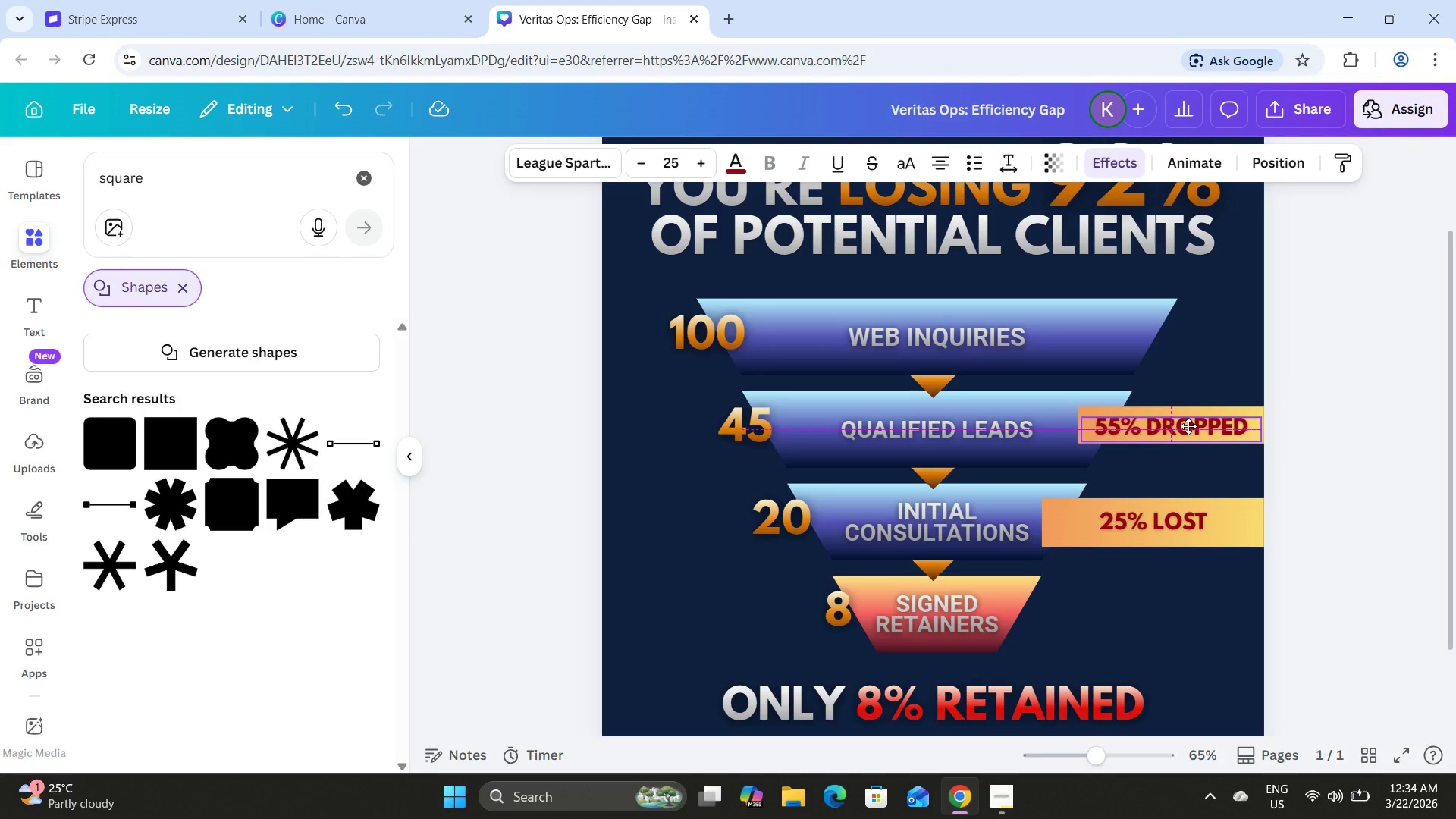 
wait(5.91)
 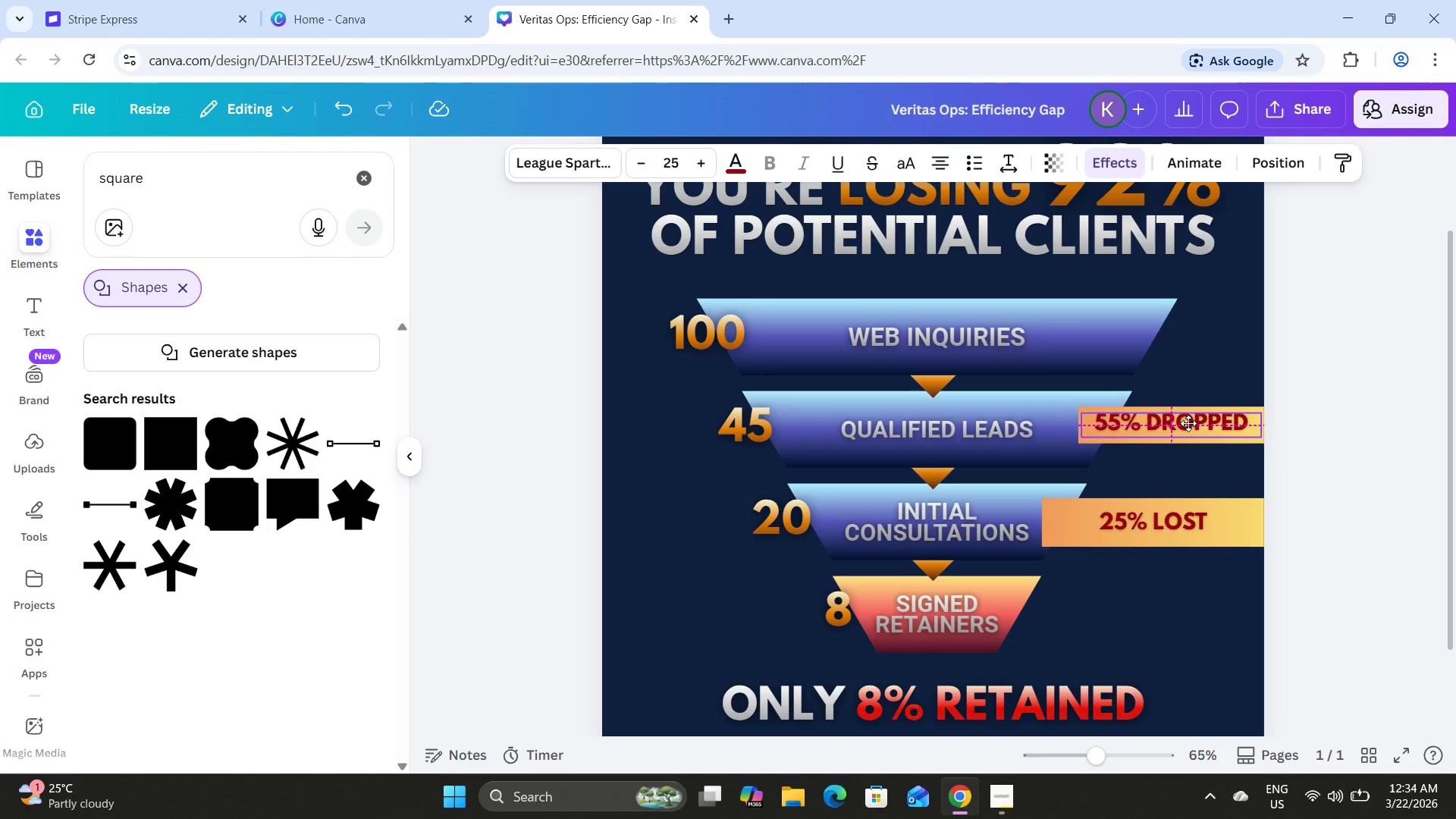 
scroll: coordinate [1341, 466], scroll_direction: down, amount: 1.0
 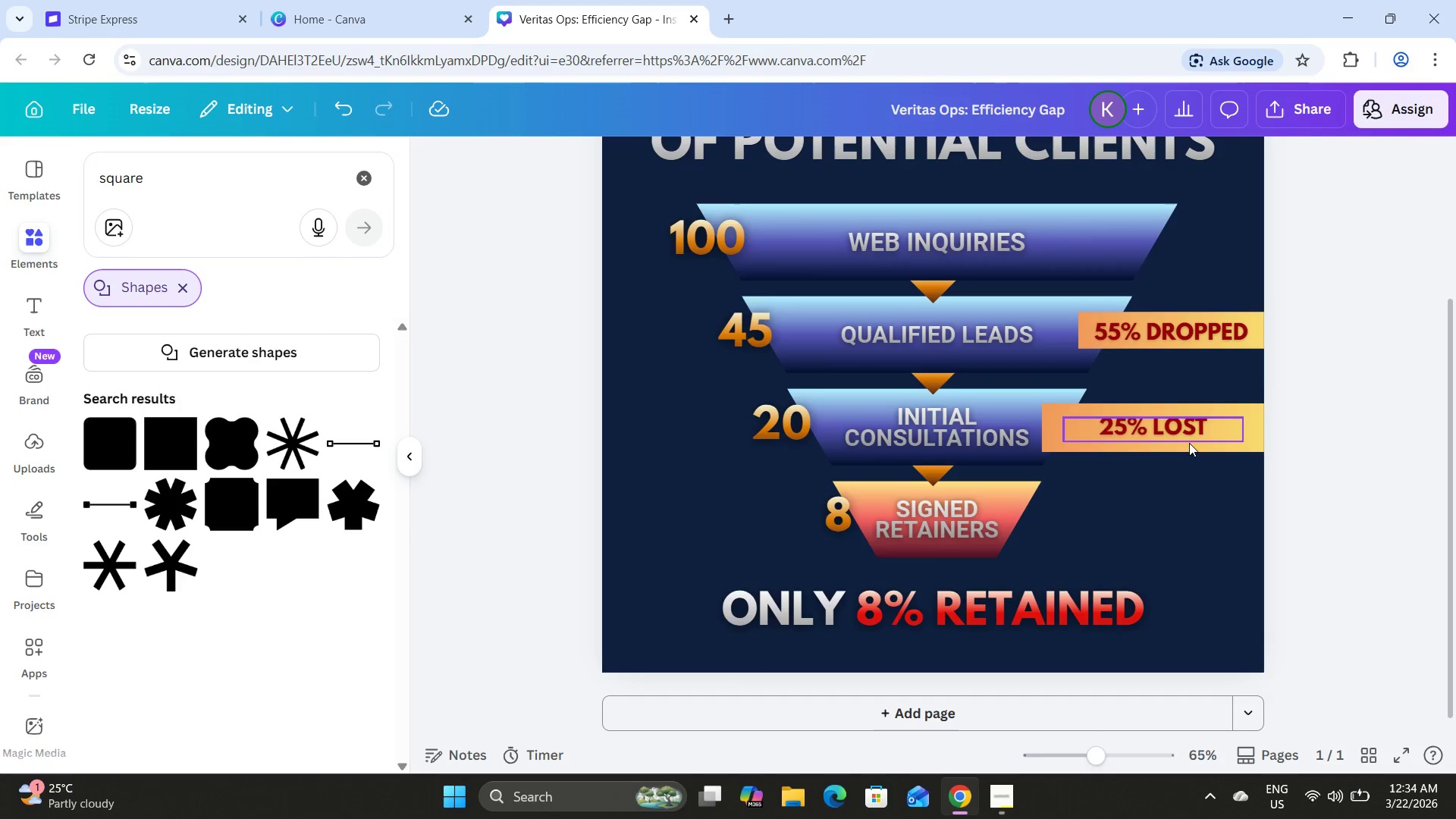 
left_click([1188, 447])
 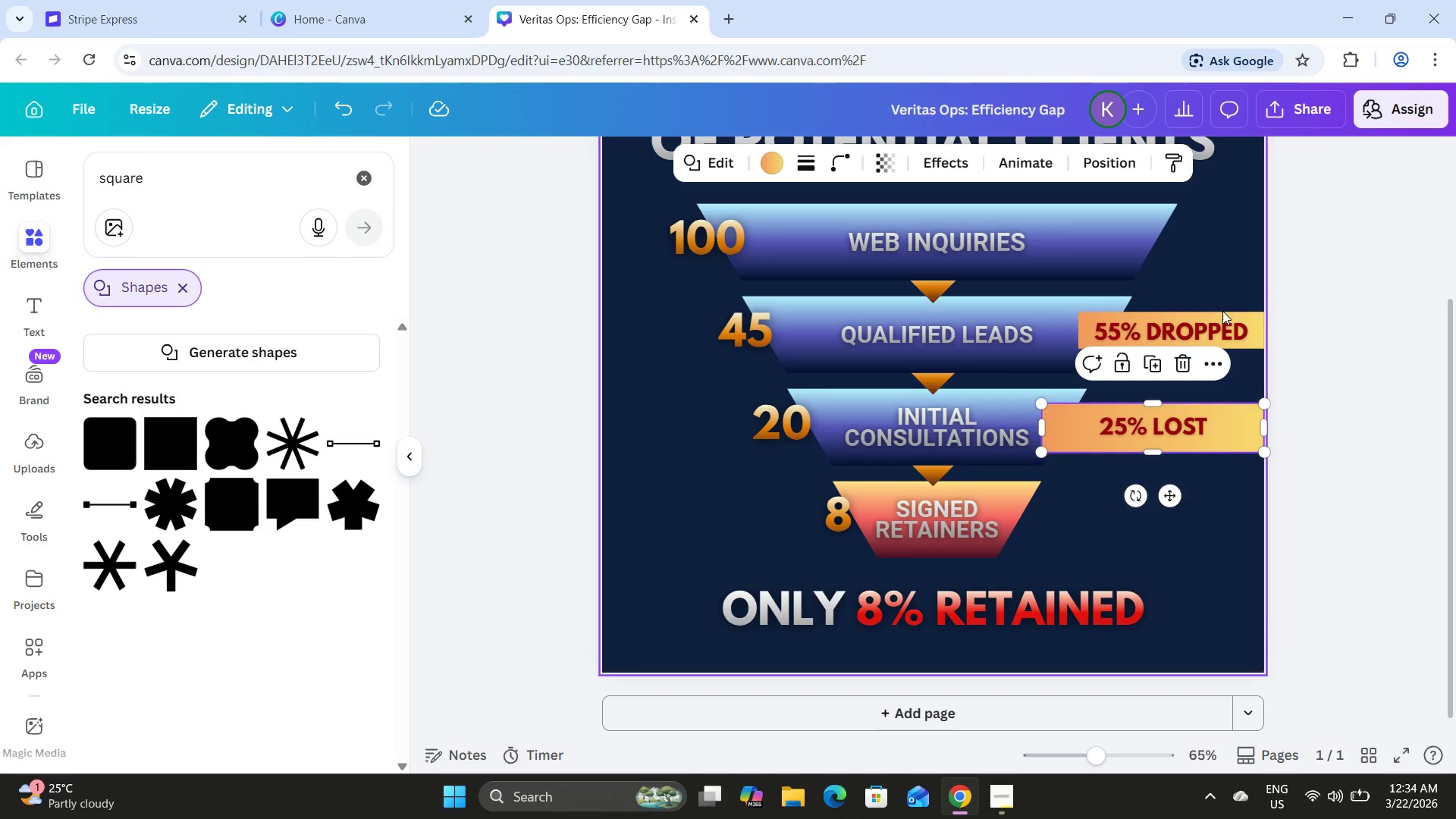 
left_click([1223, 313])
 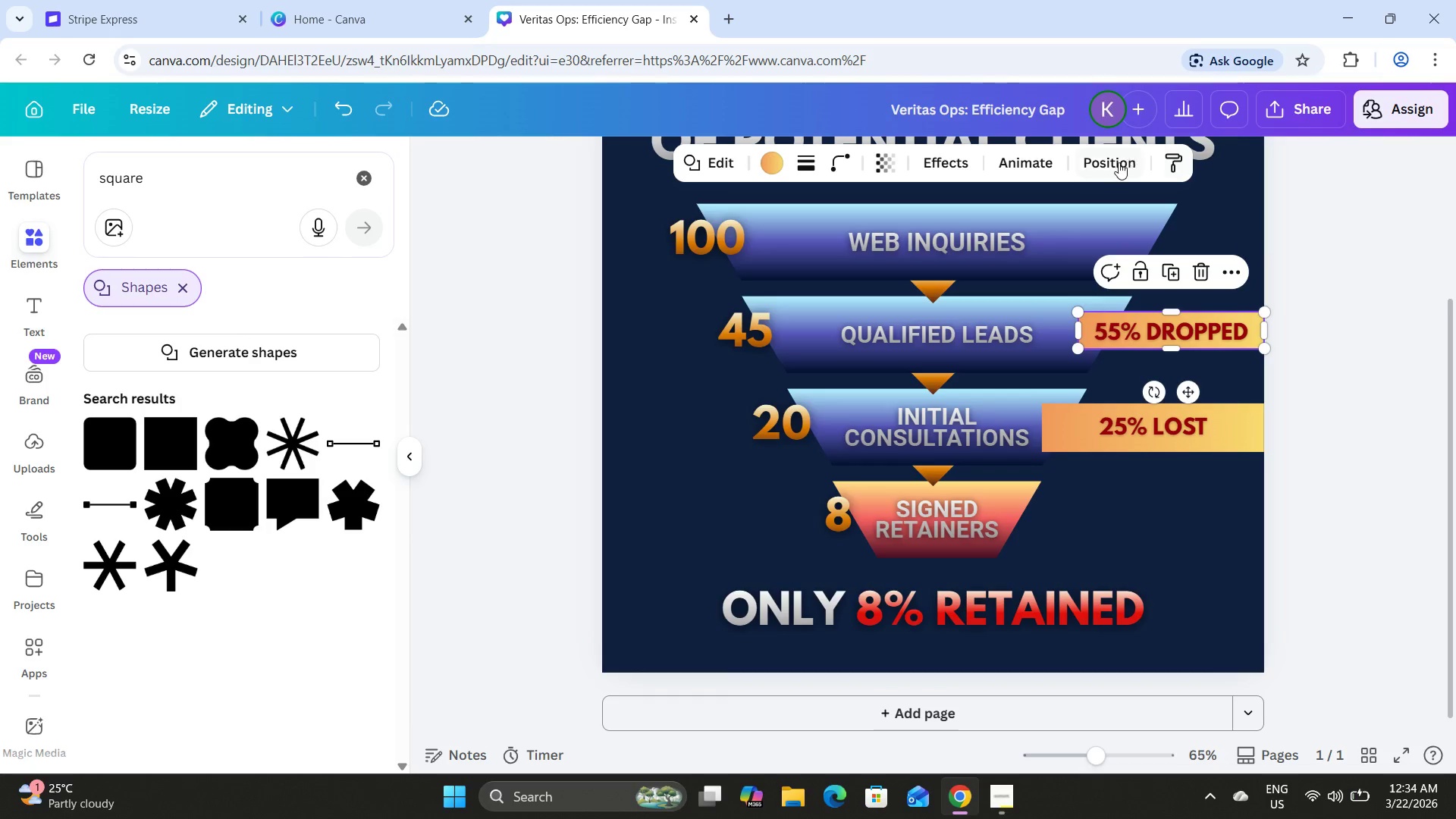 
left_click([1114, 166])
 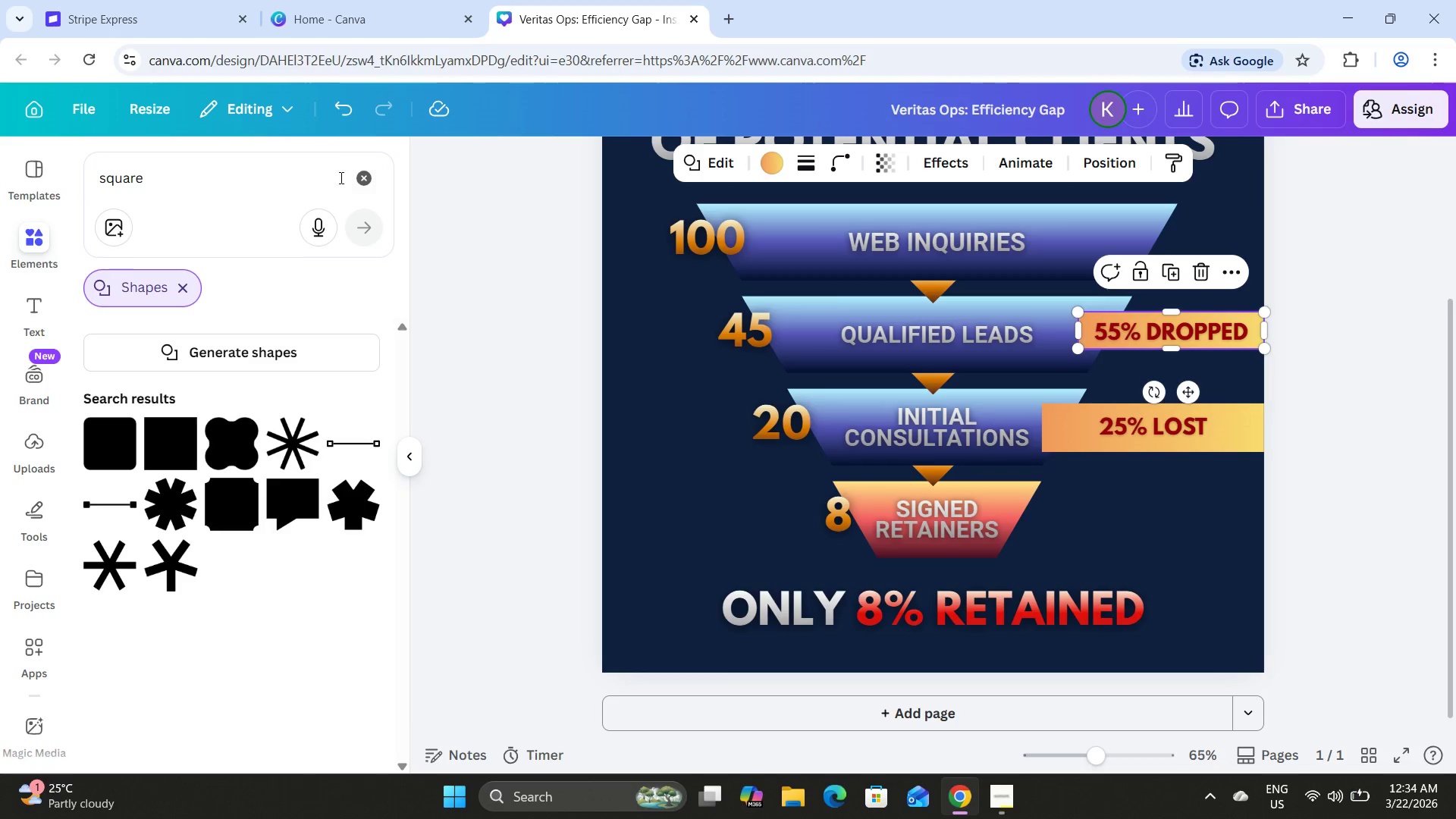 
left_click([1103, 161])
 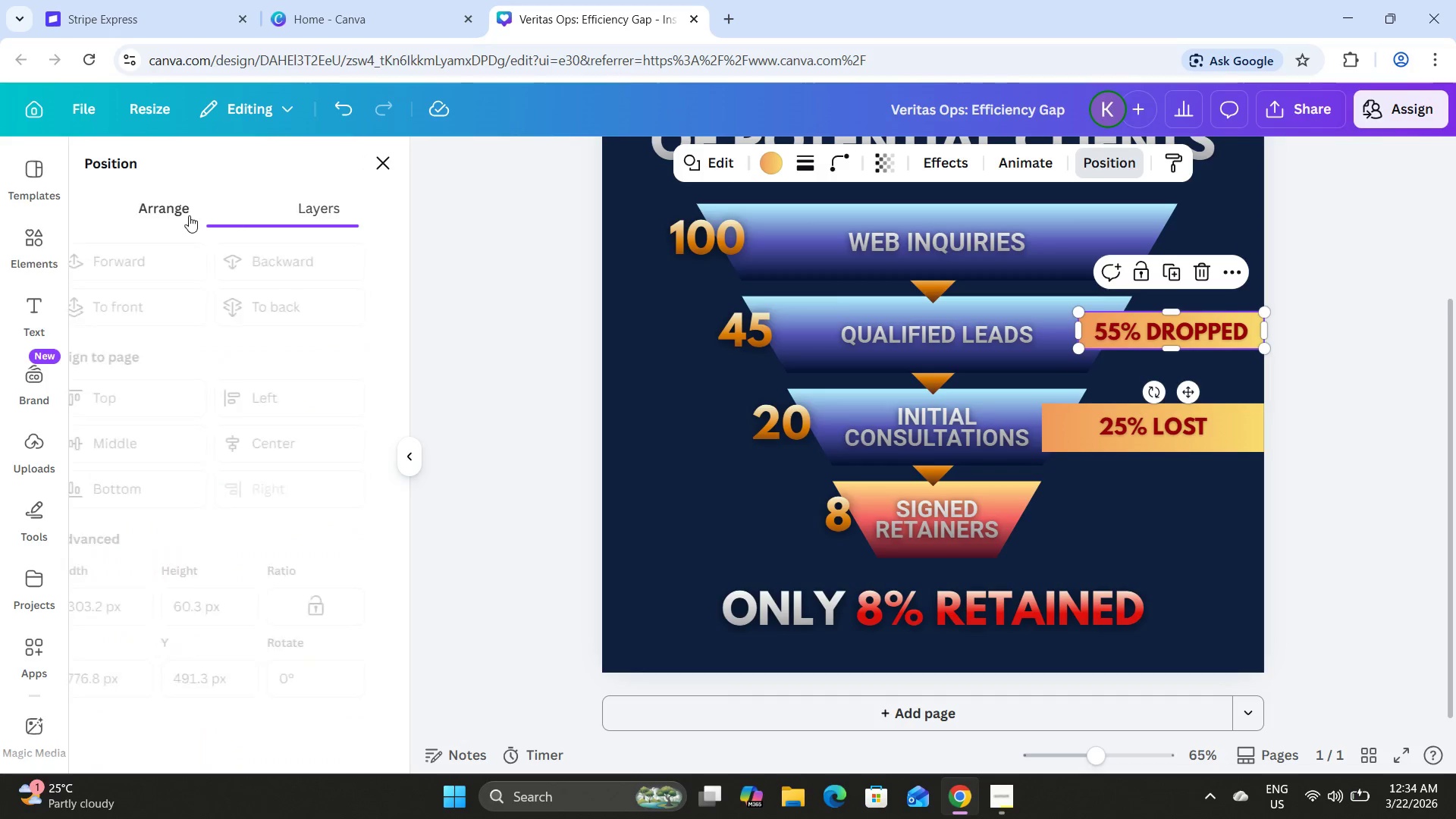 
scroll: coordinate [287, 422], scroll_direction: down, amount: 1.0
 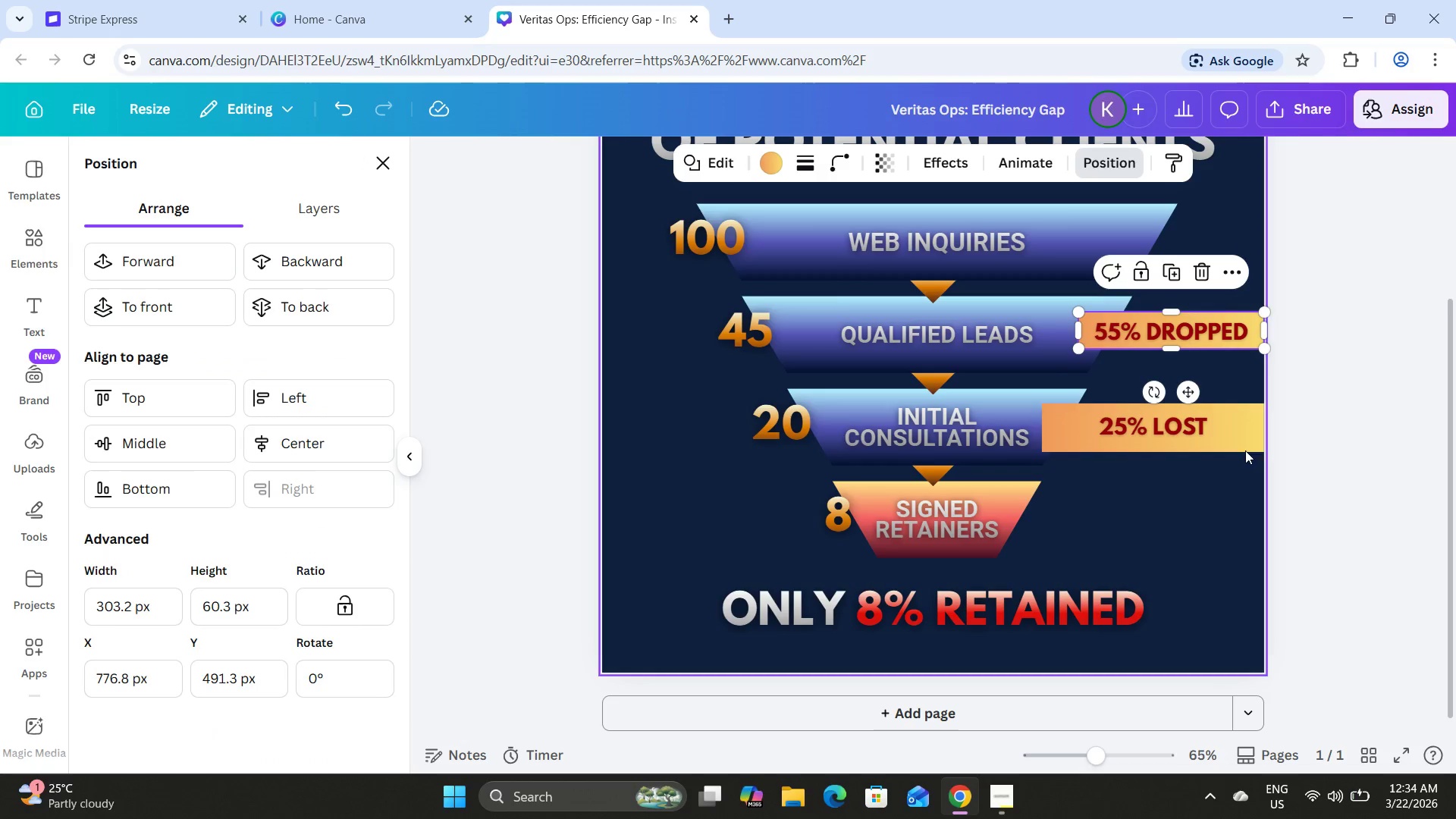 
left_click([1247, 441])
 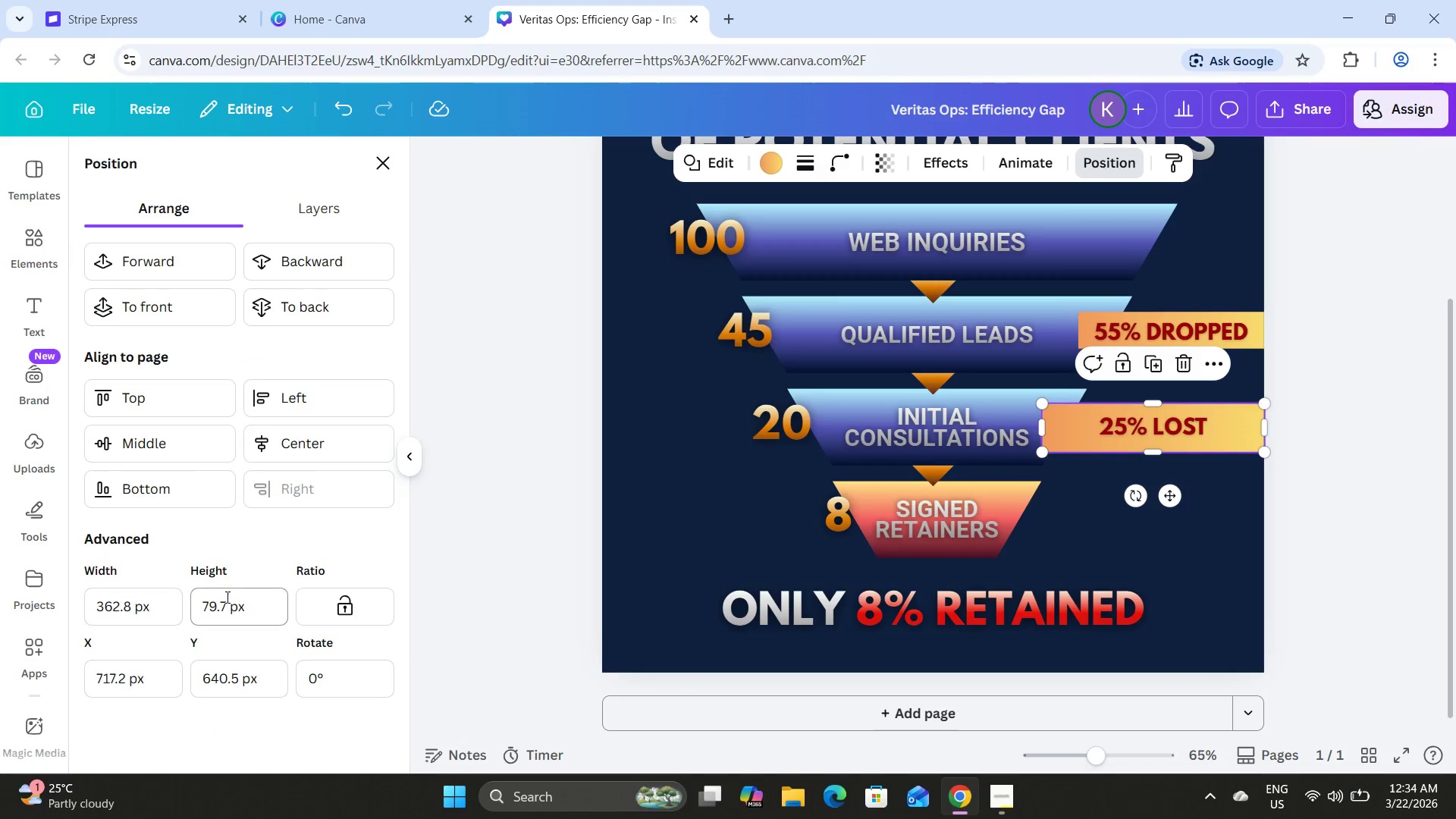 
left_click_drag(start_coordinate=[226, 593], to_coordinate=[193, 606])
 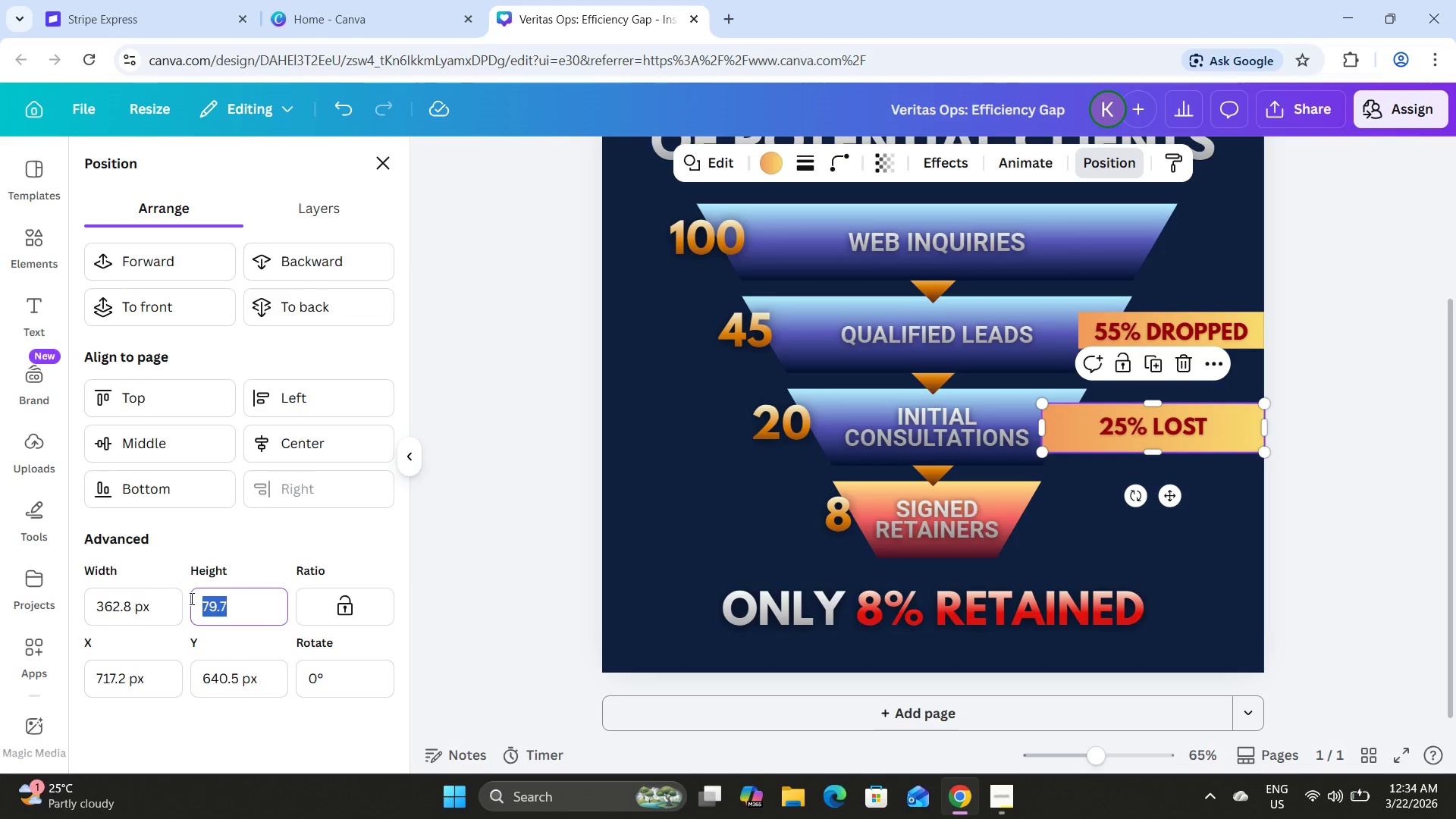 
key(Numpad6)
 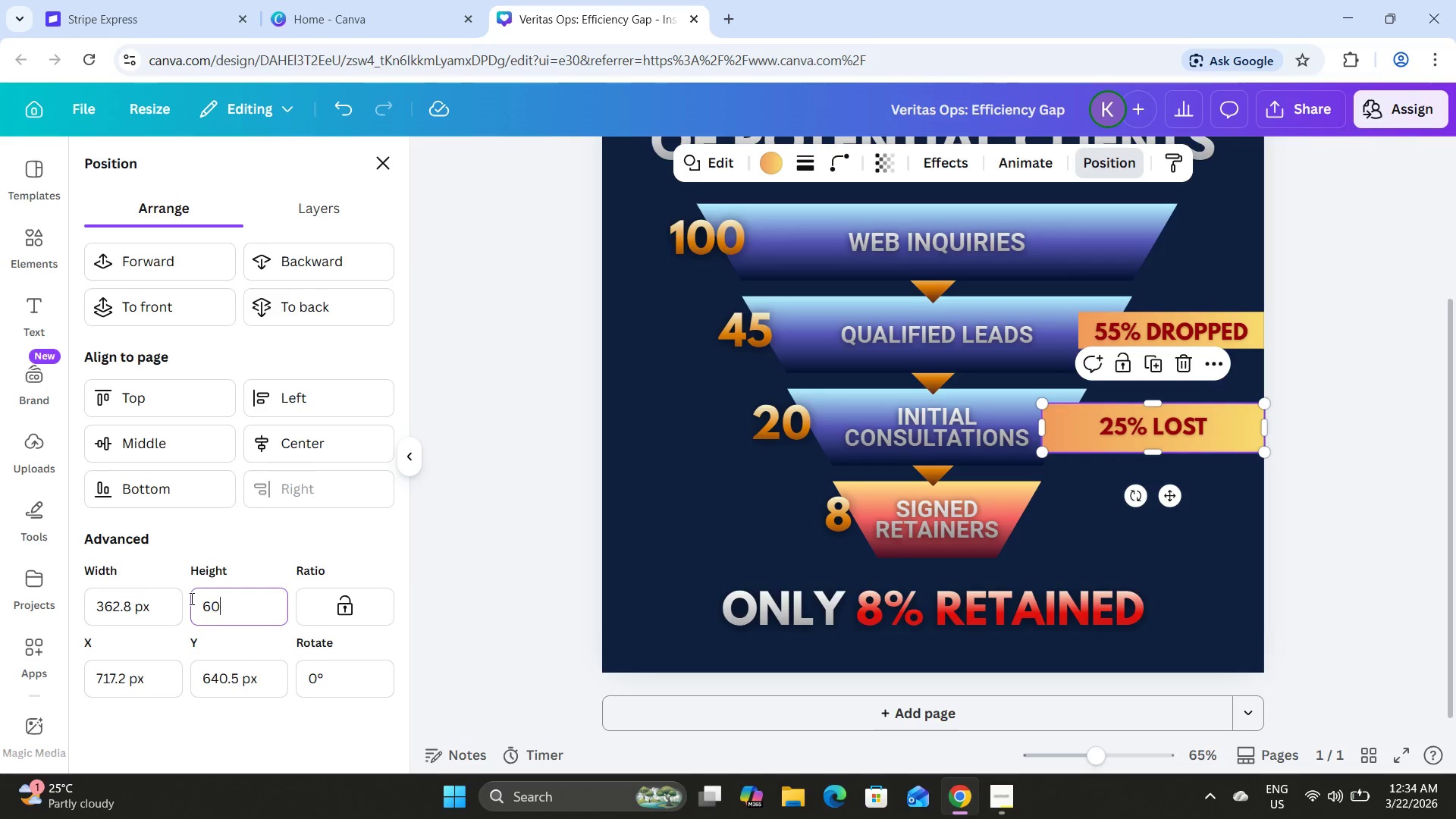 
key(Numpad0)
 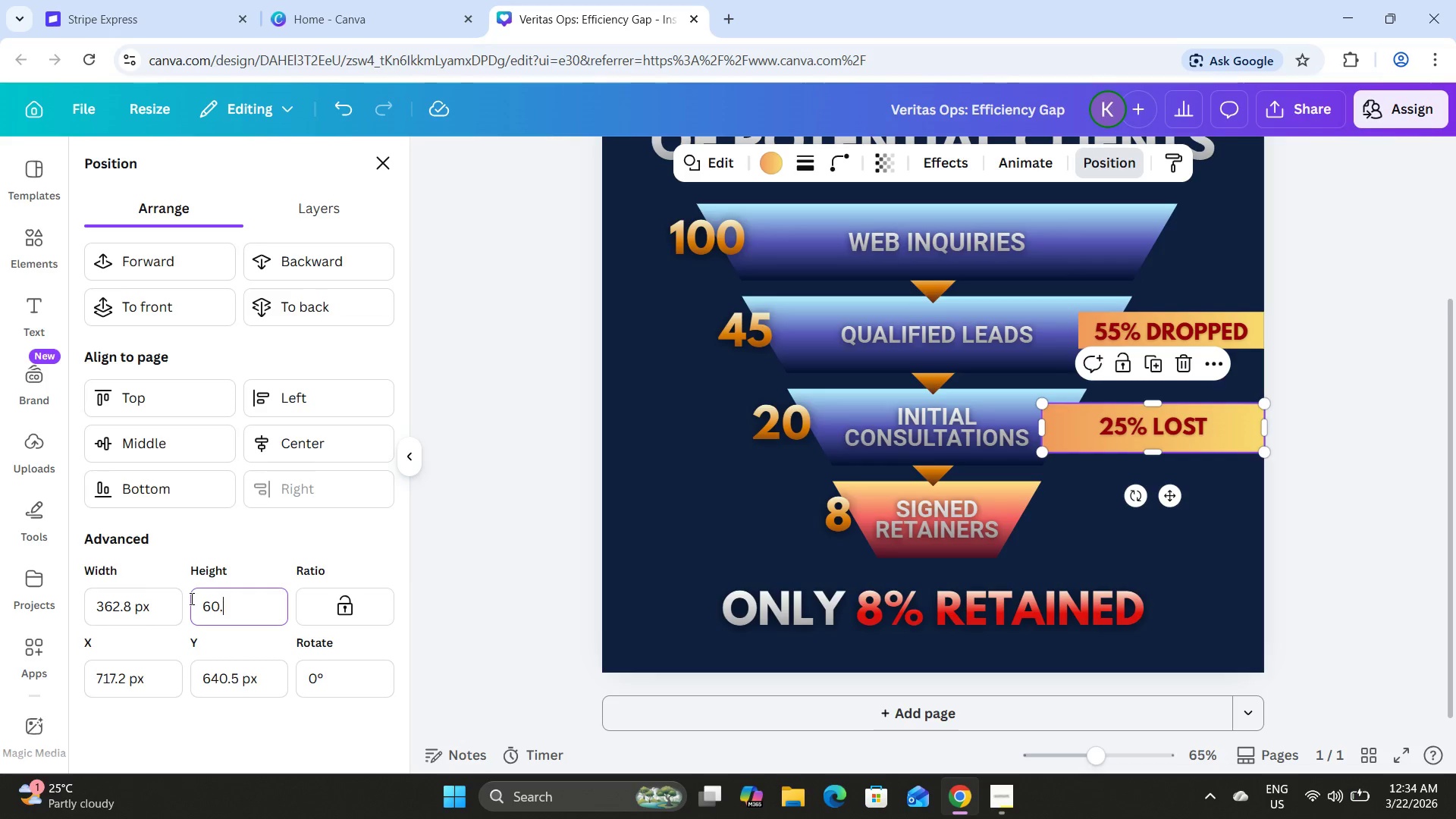 
key(NumpadDecimal)
 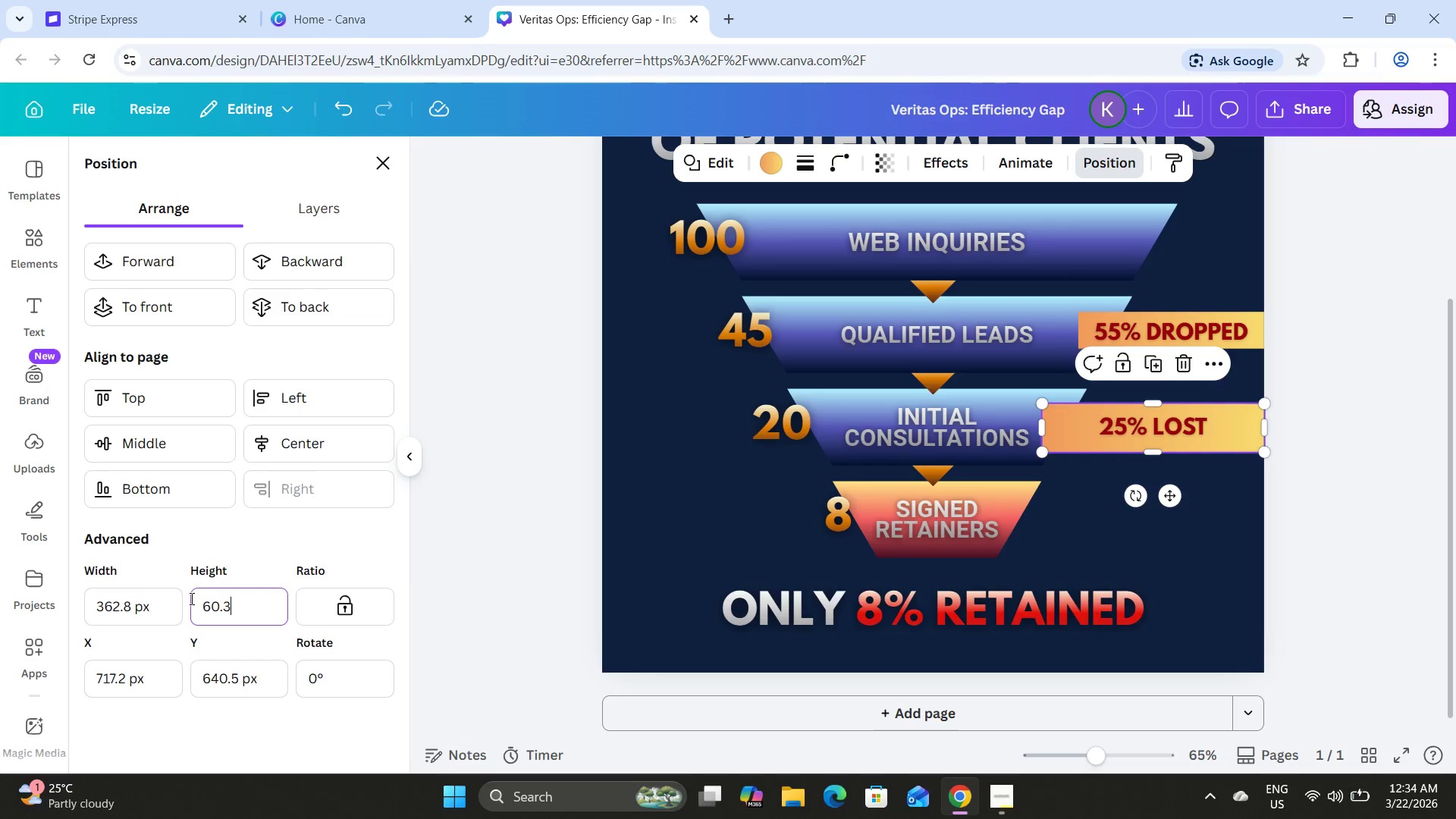 
key(Numpad3)
 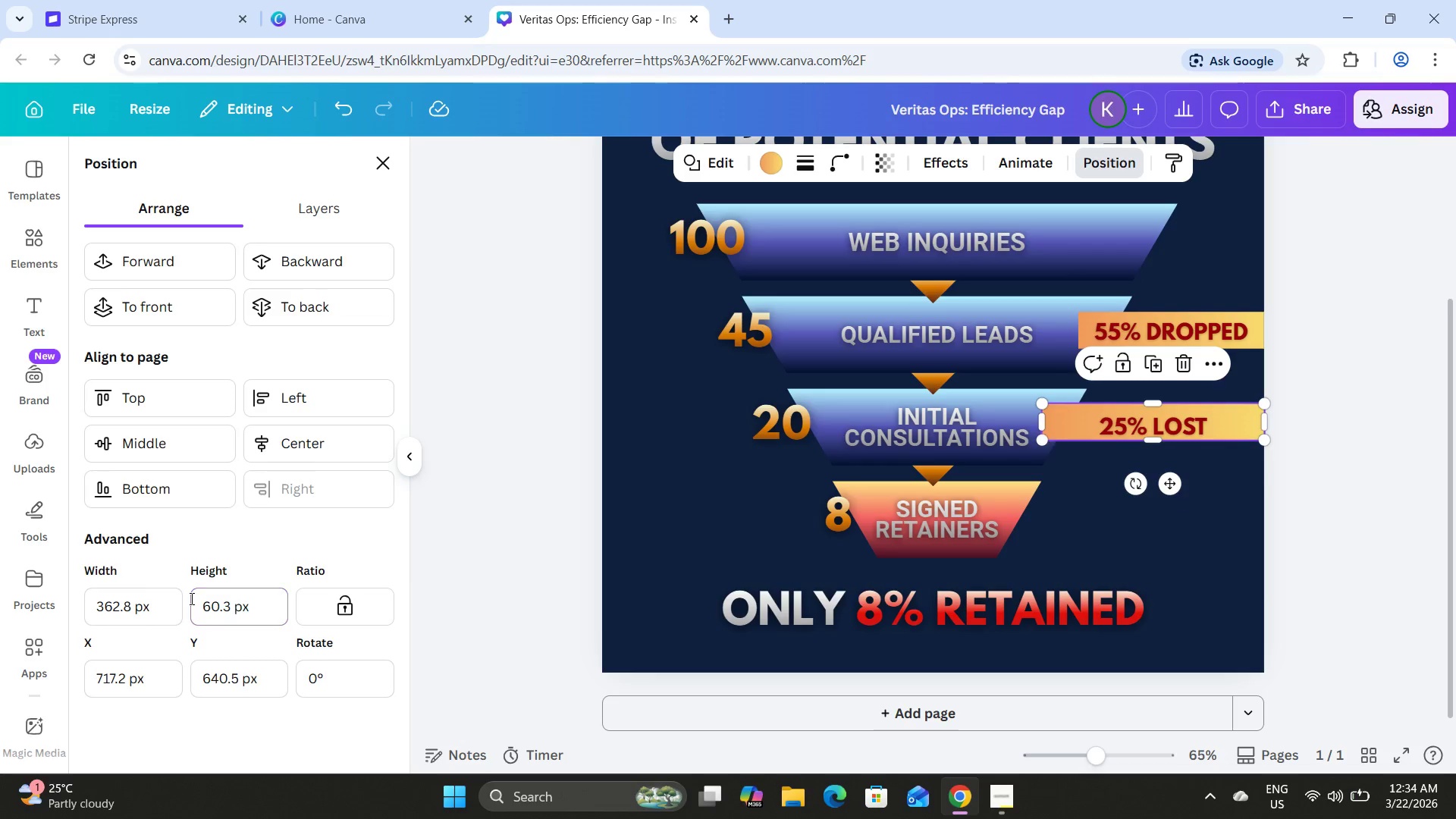 
key(NumpadEnter)
 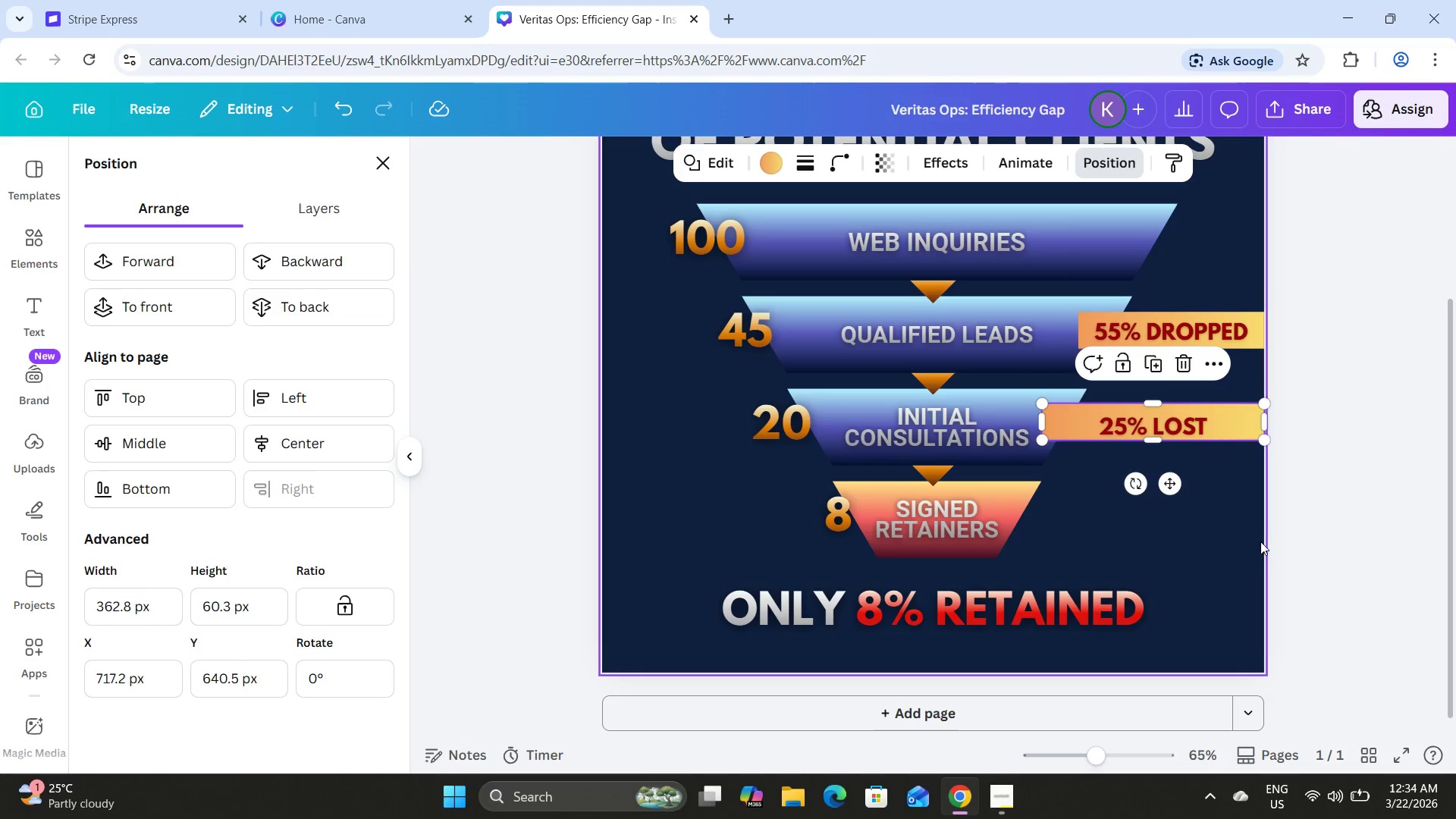 
left_click([1455, 490])
 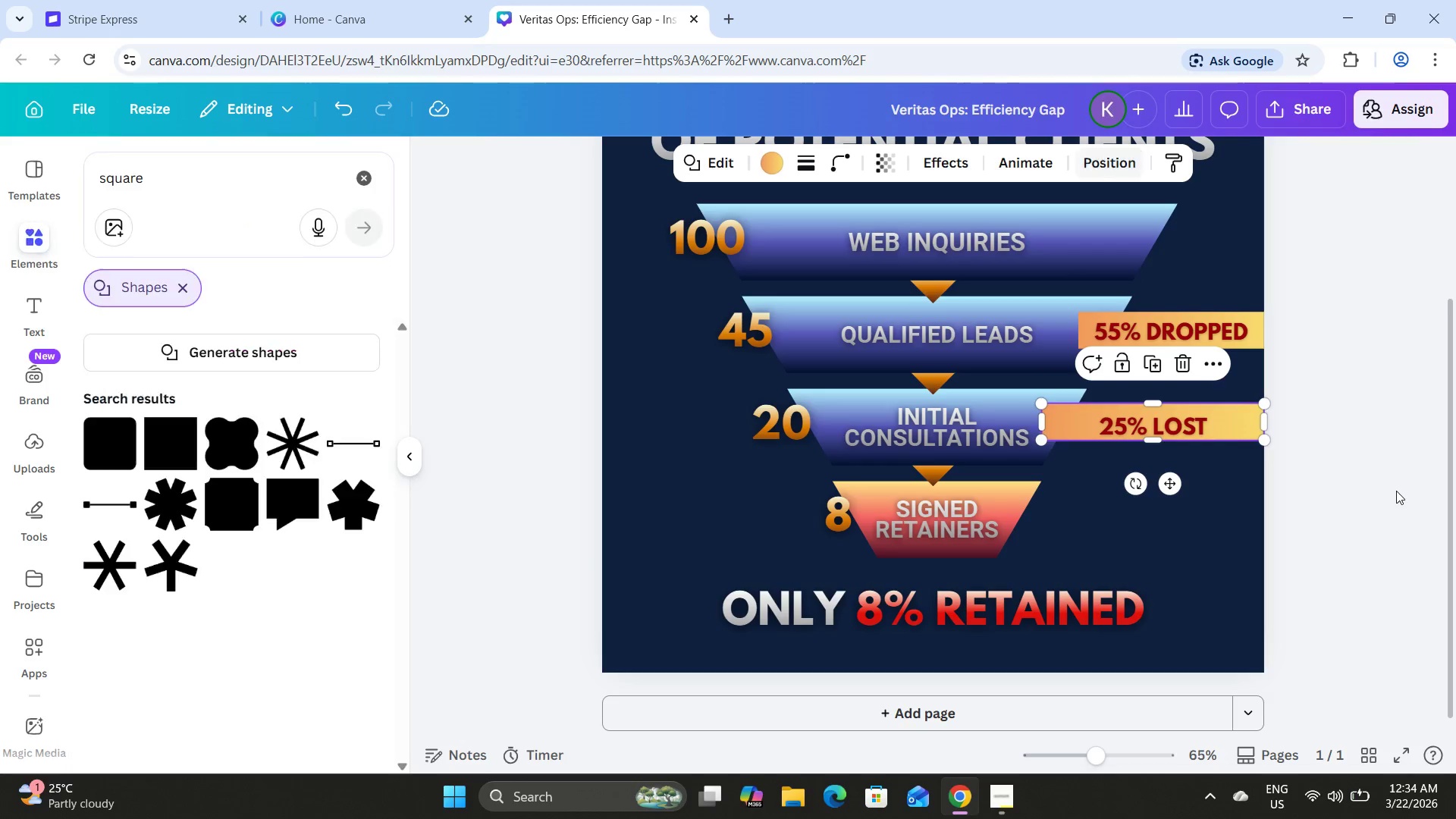 
double_click([1395, 491])
 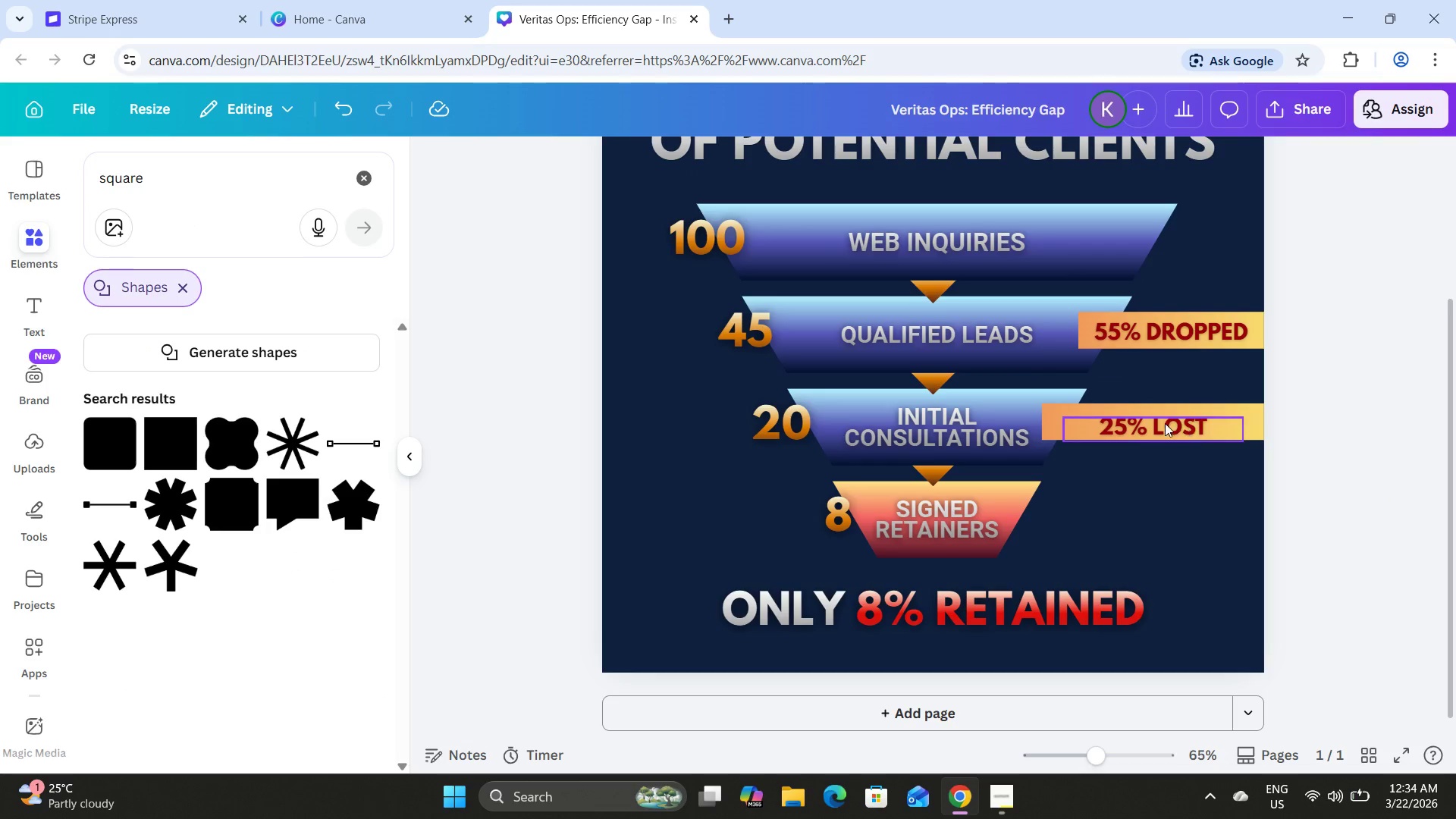 
left_click_drag(start_coordinate=[1165, 423], to_coordinate=[1164, 419])
 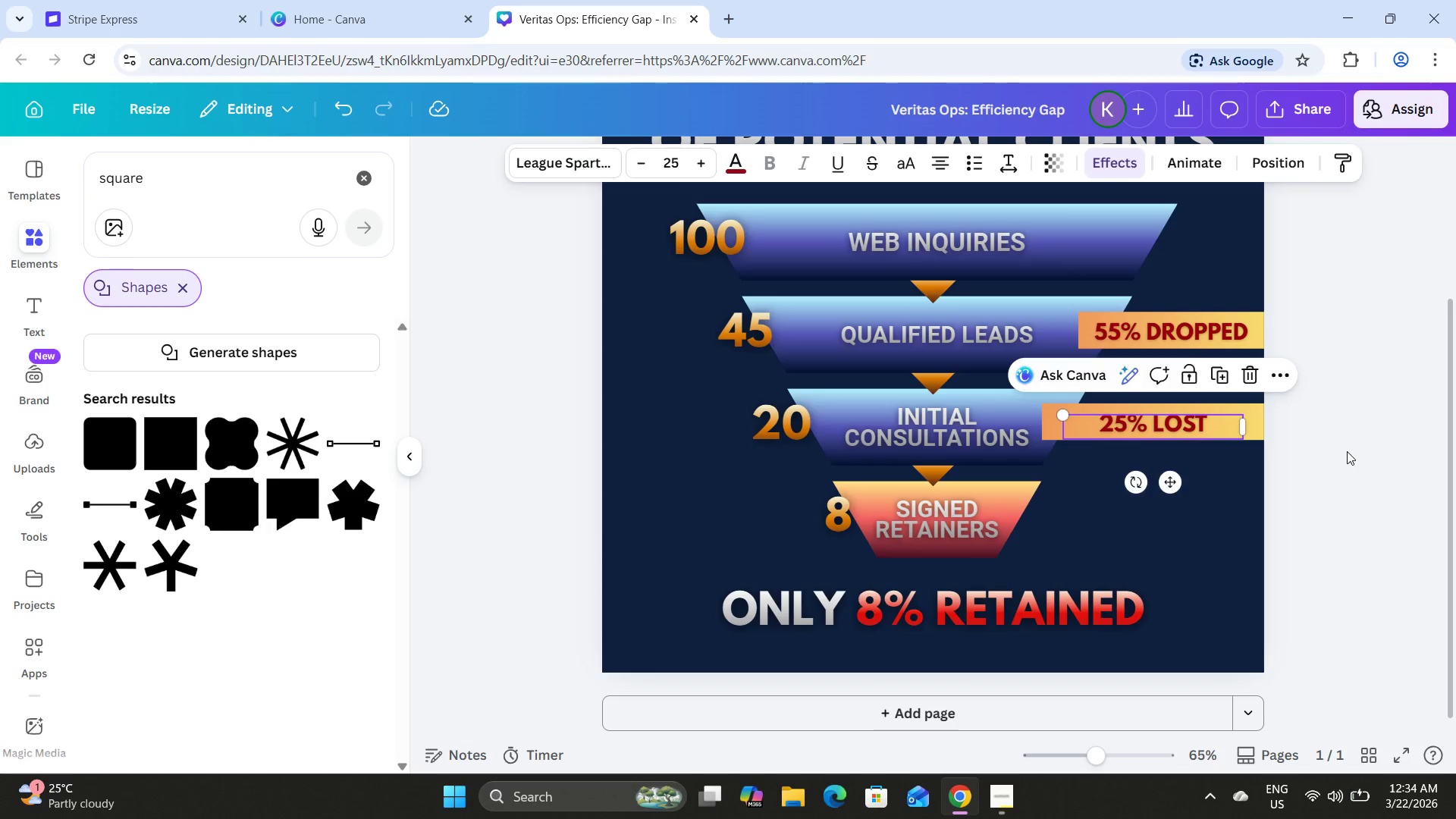 
left_click([1347, 451])
 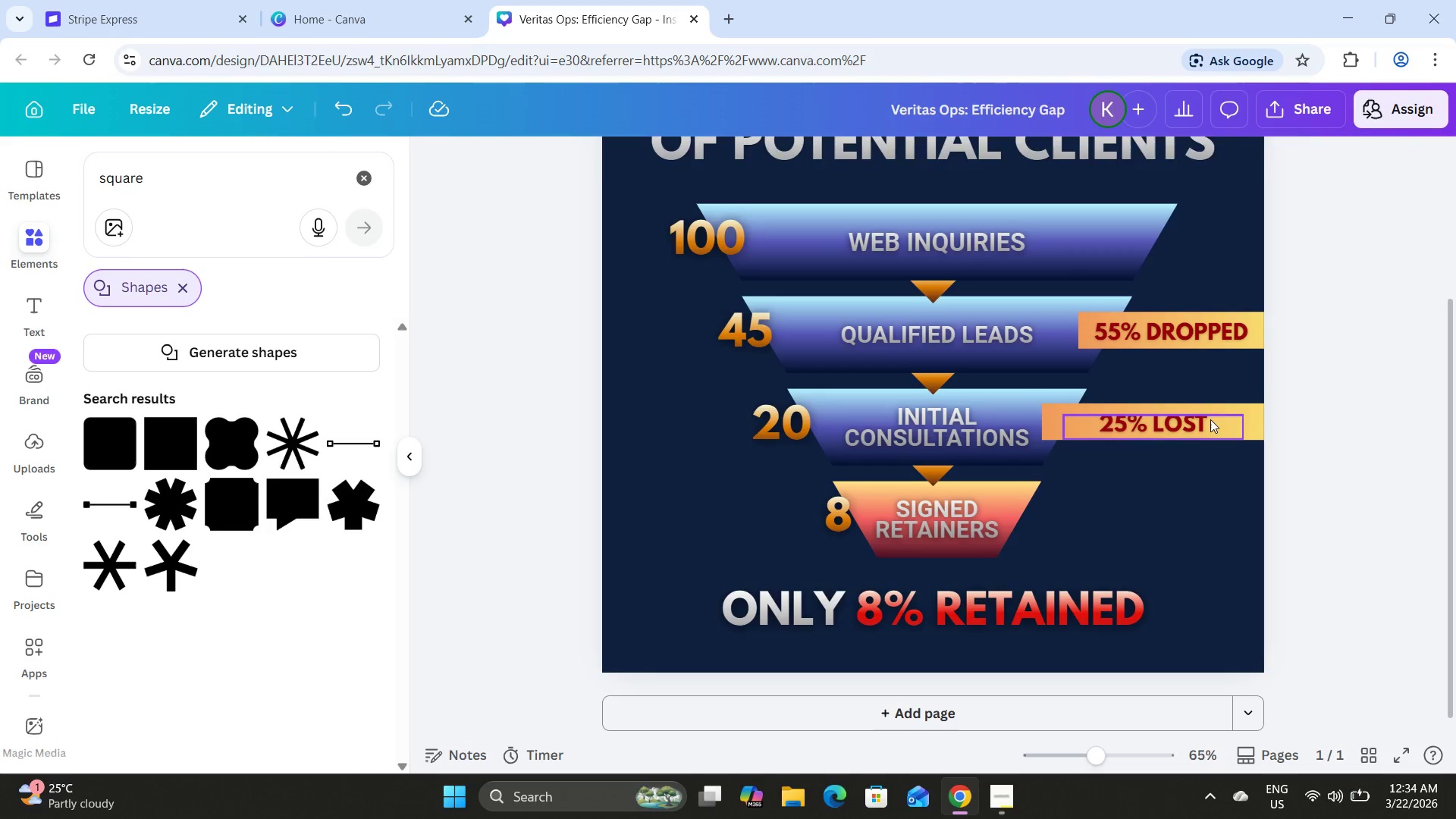 
left_click([1210, 419])
 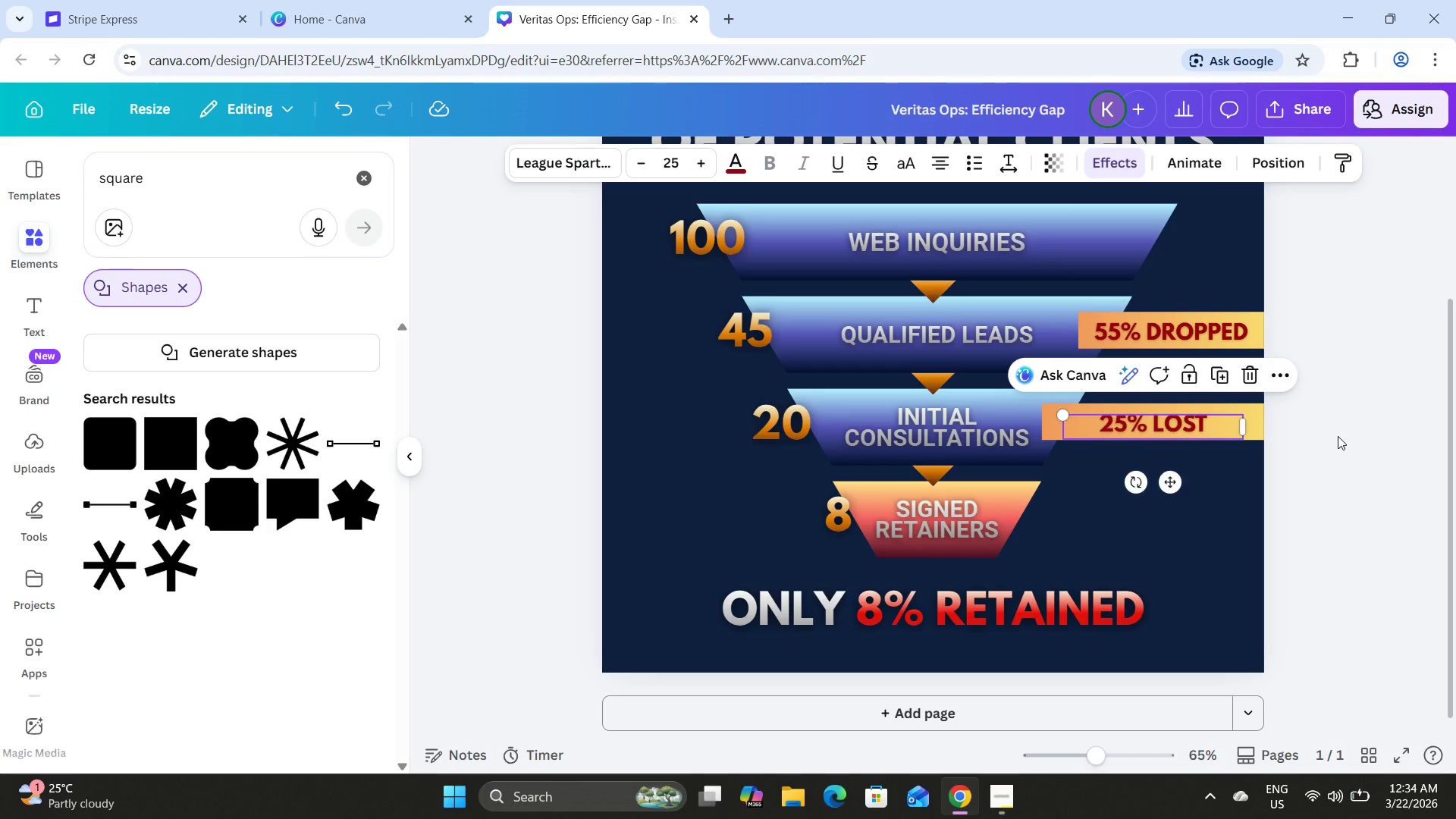 
key(ArrowUp)
 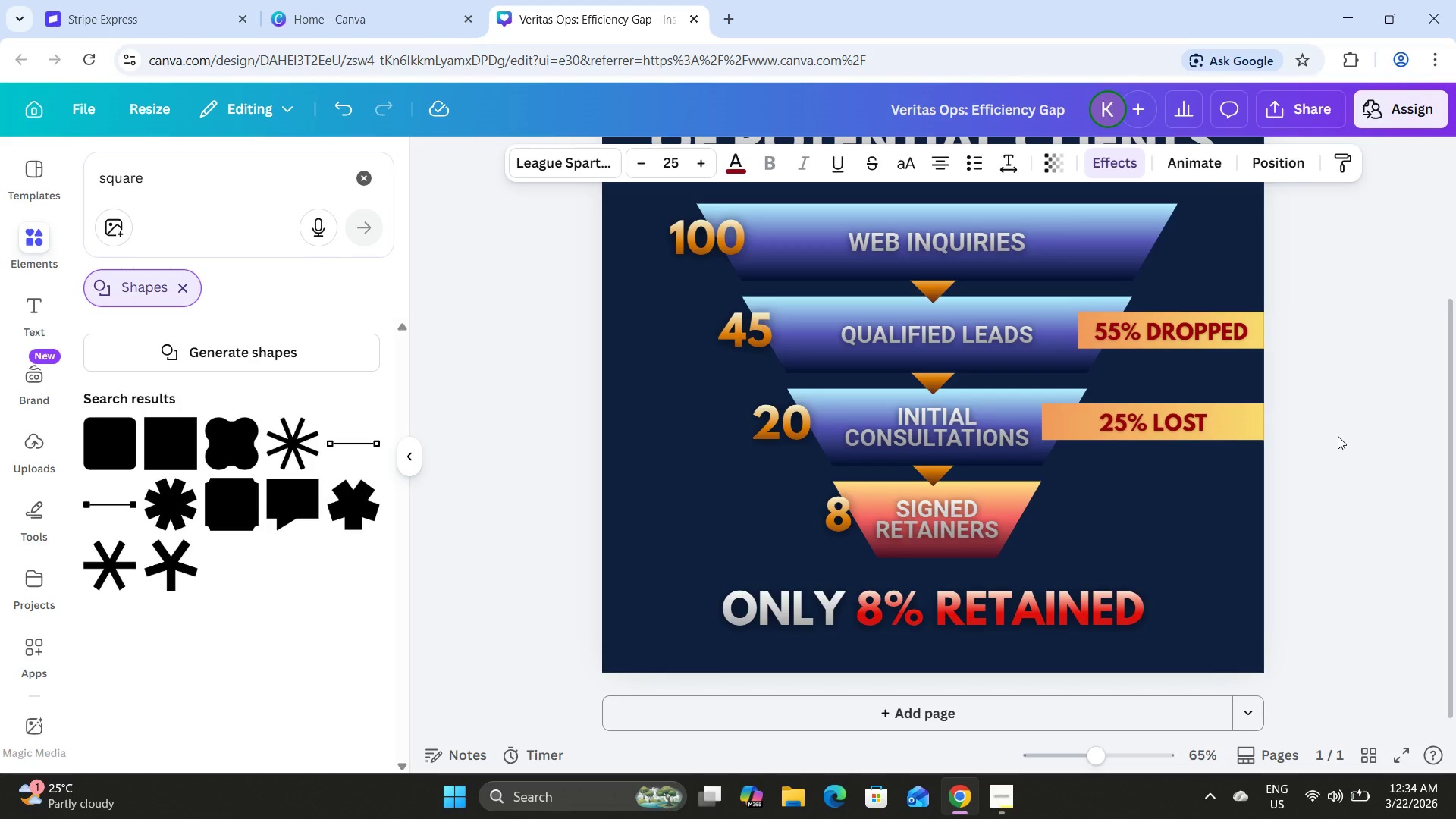 
key(ArrowUp)
 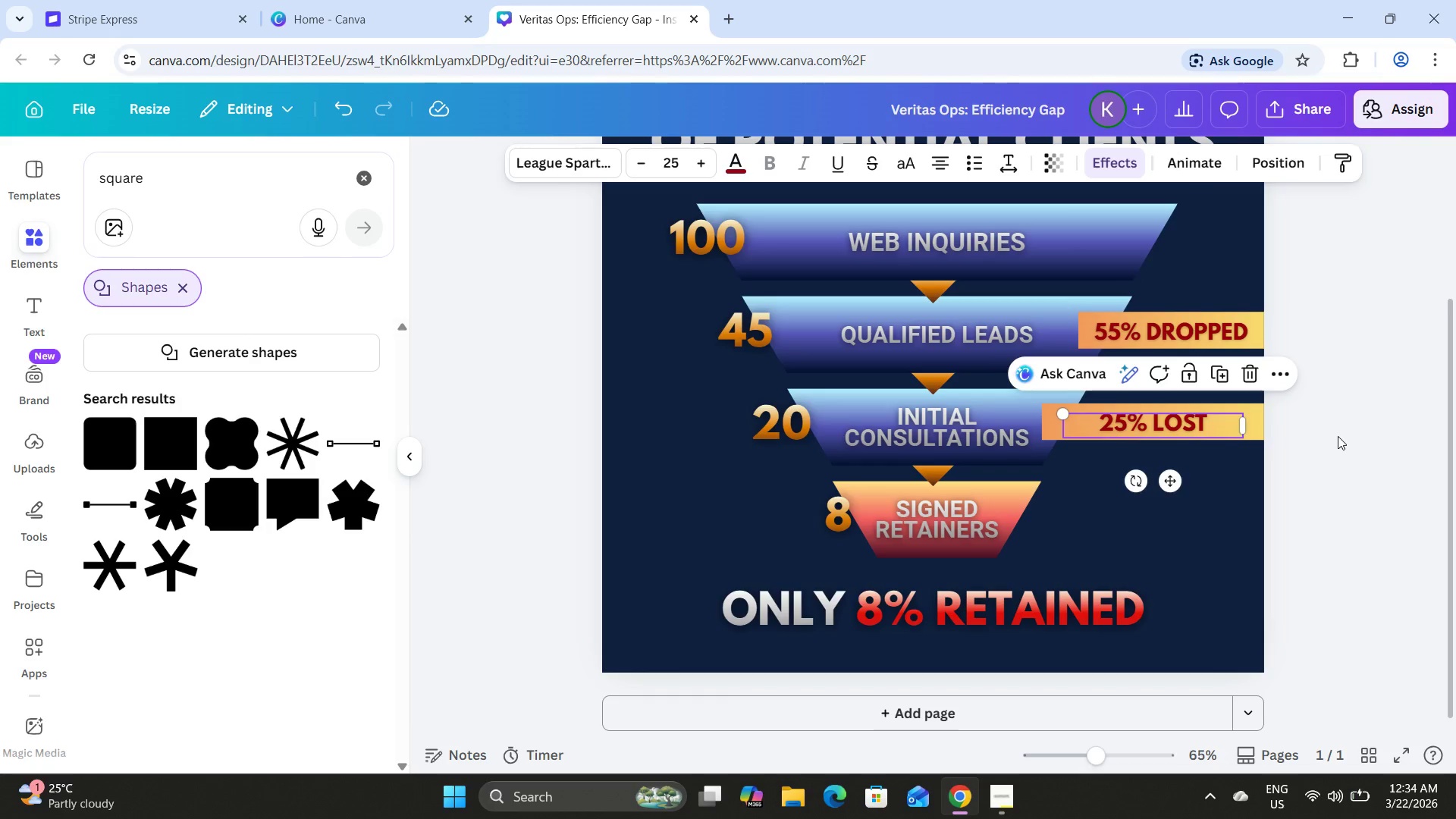 
key(ArrowUp)
 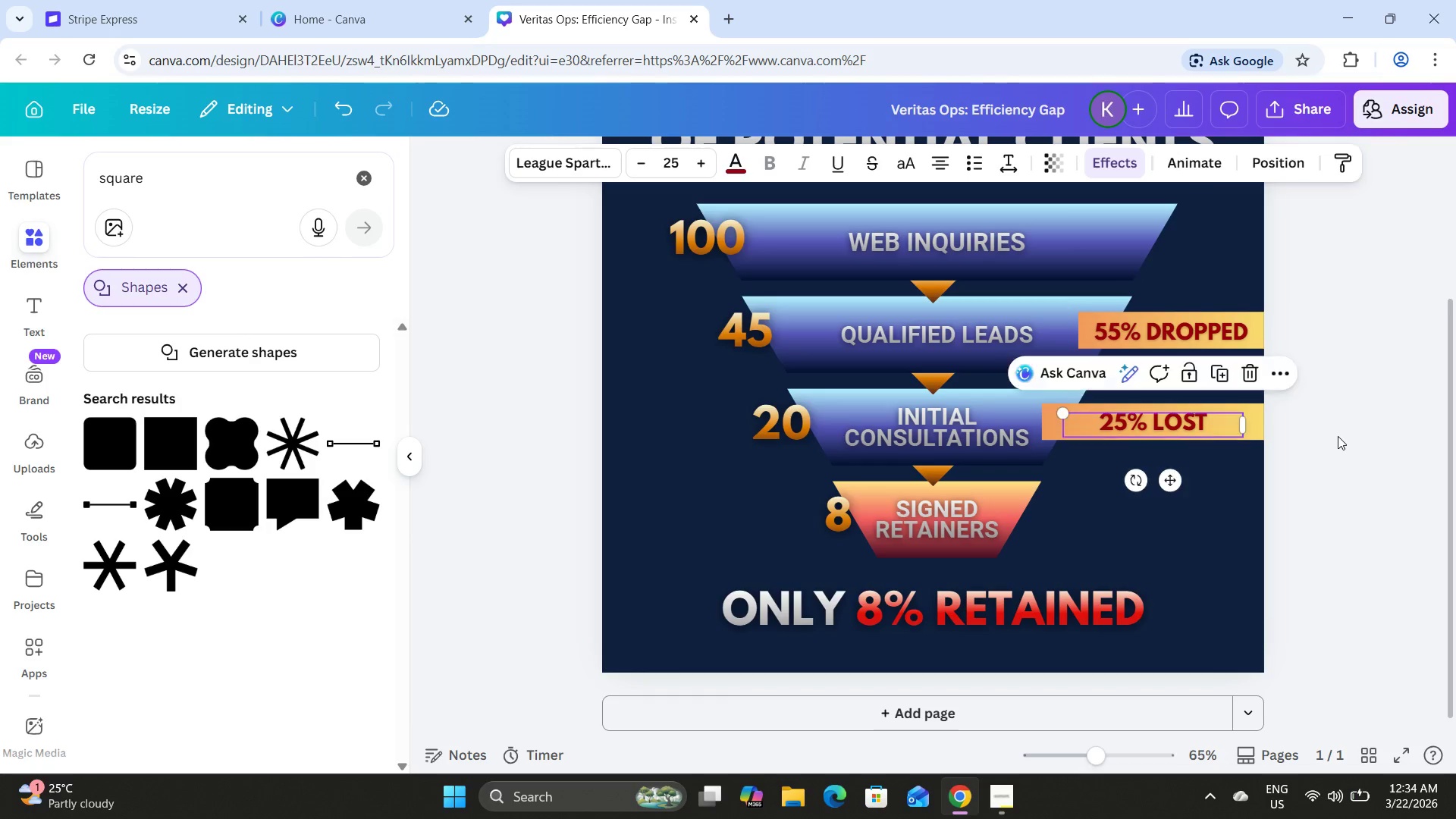 
key(ArrowDown)
 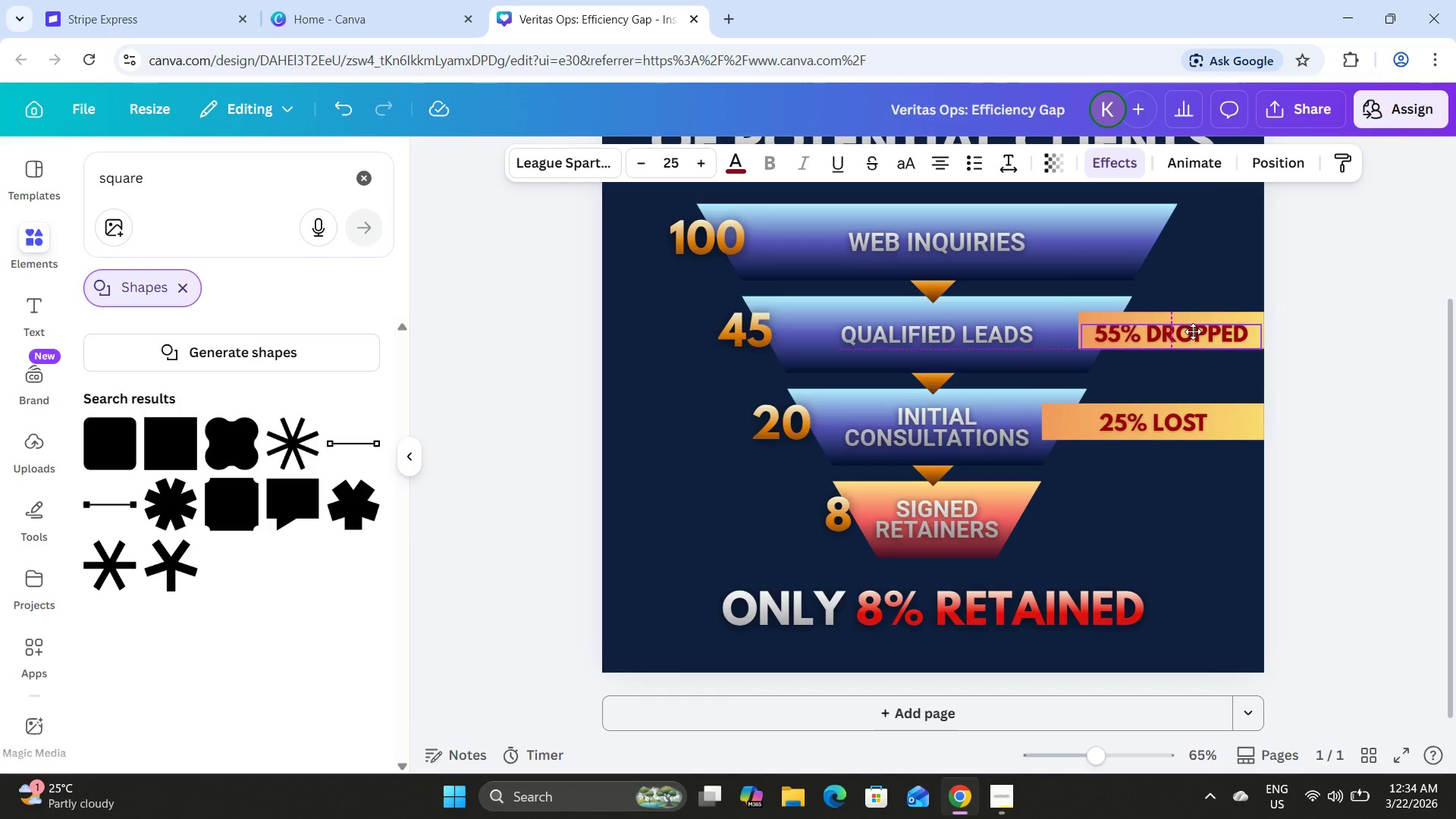 
key(ArrowUp)
 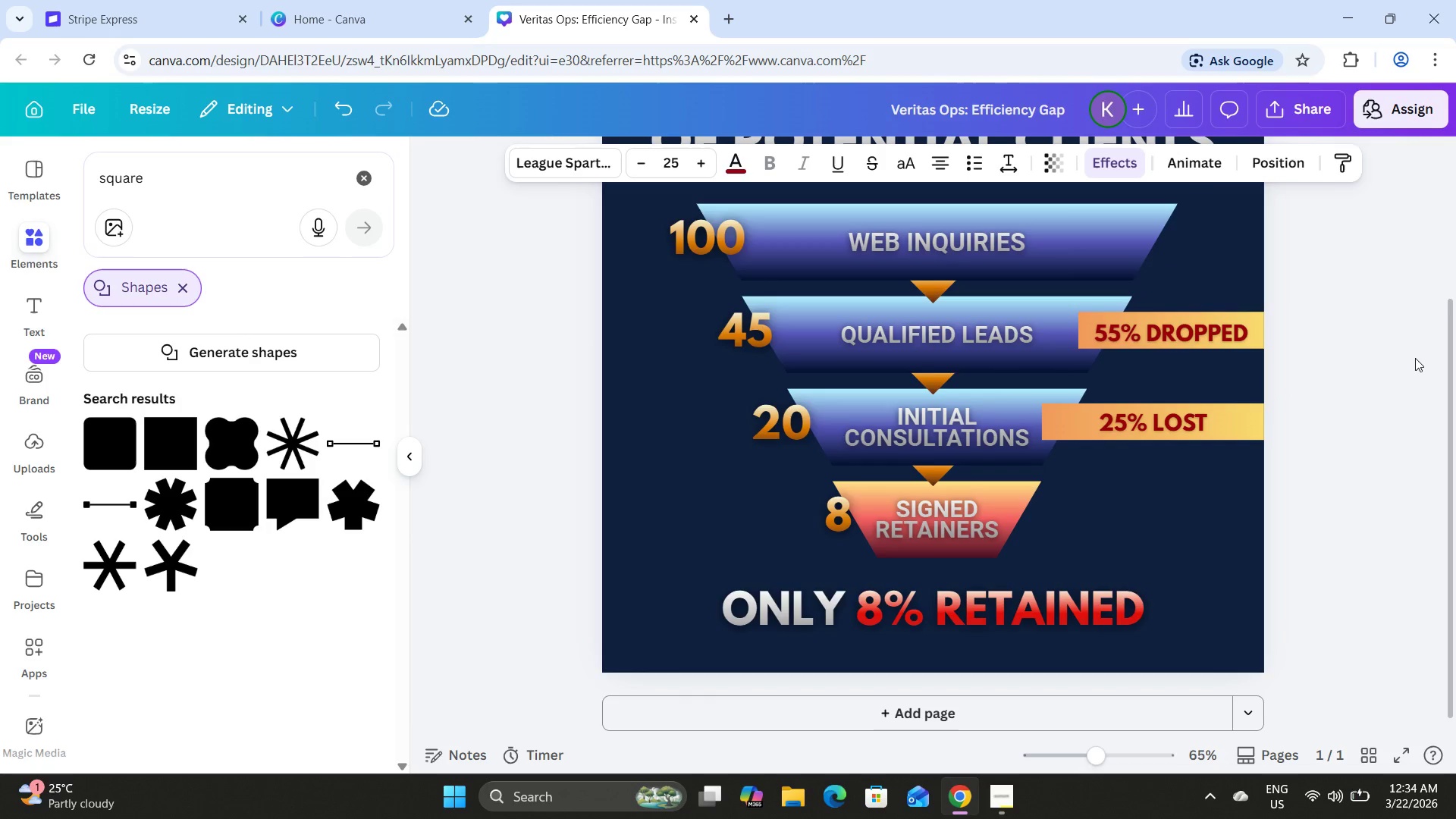 
key(ArrowUp)
 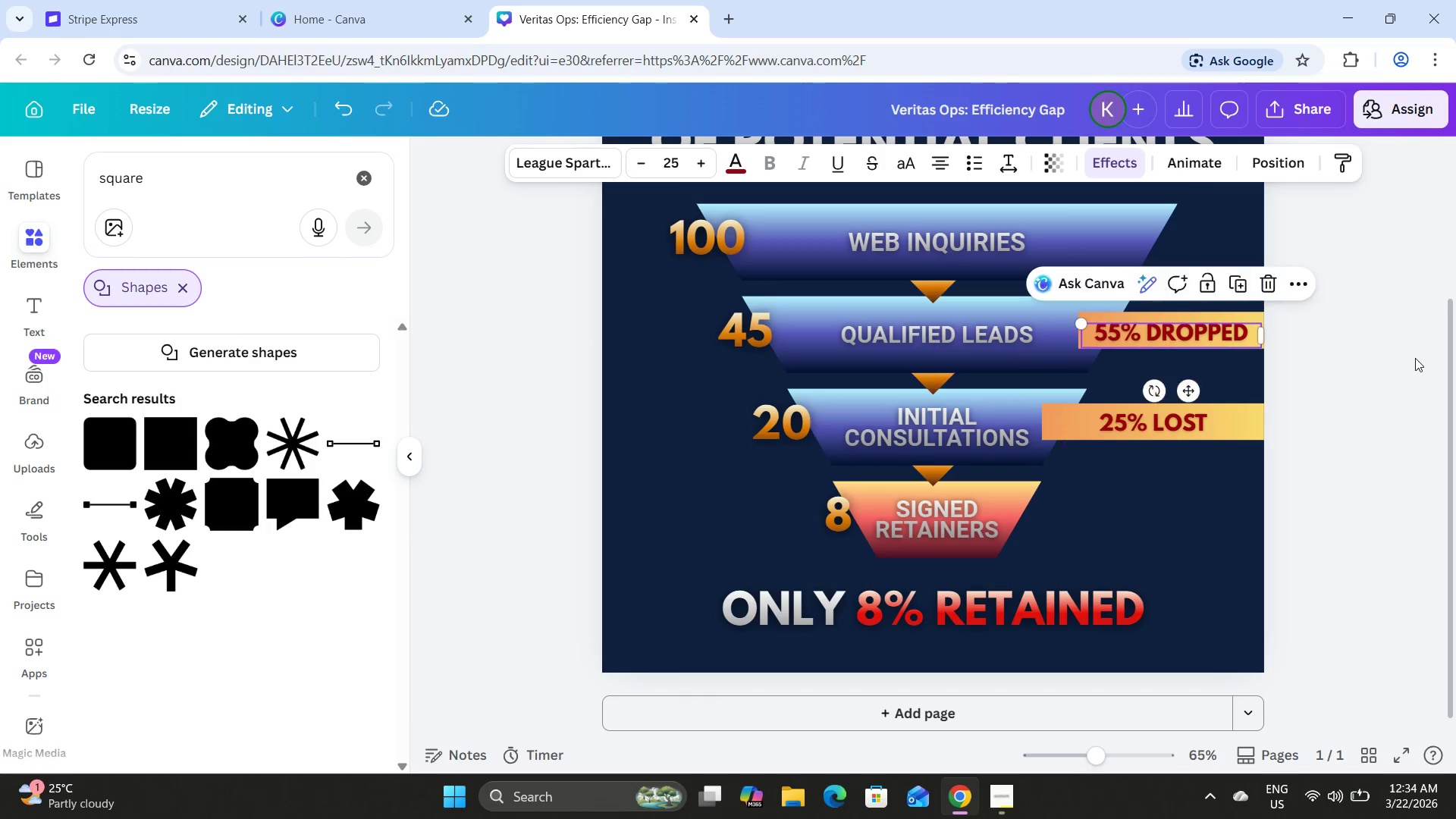 
key(ArrowUp)
 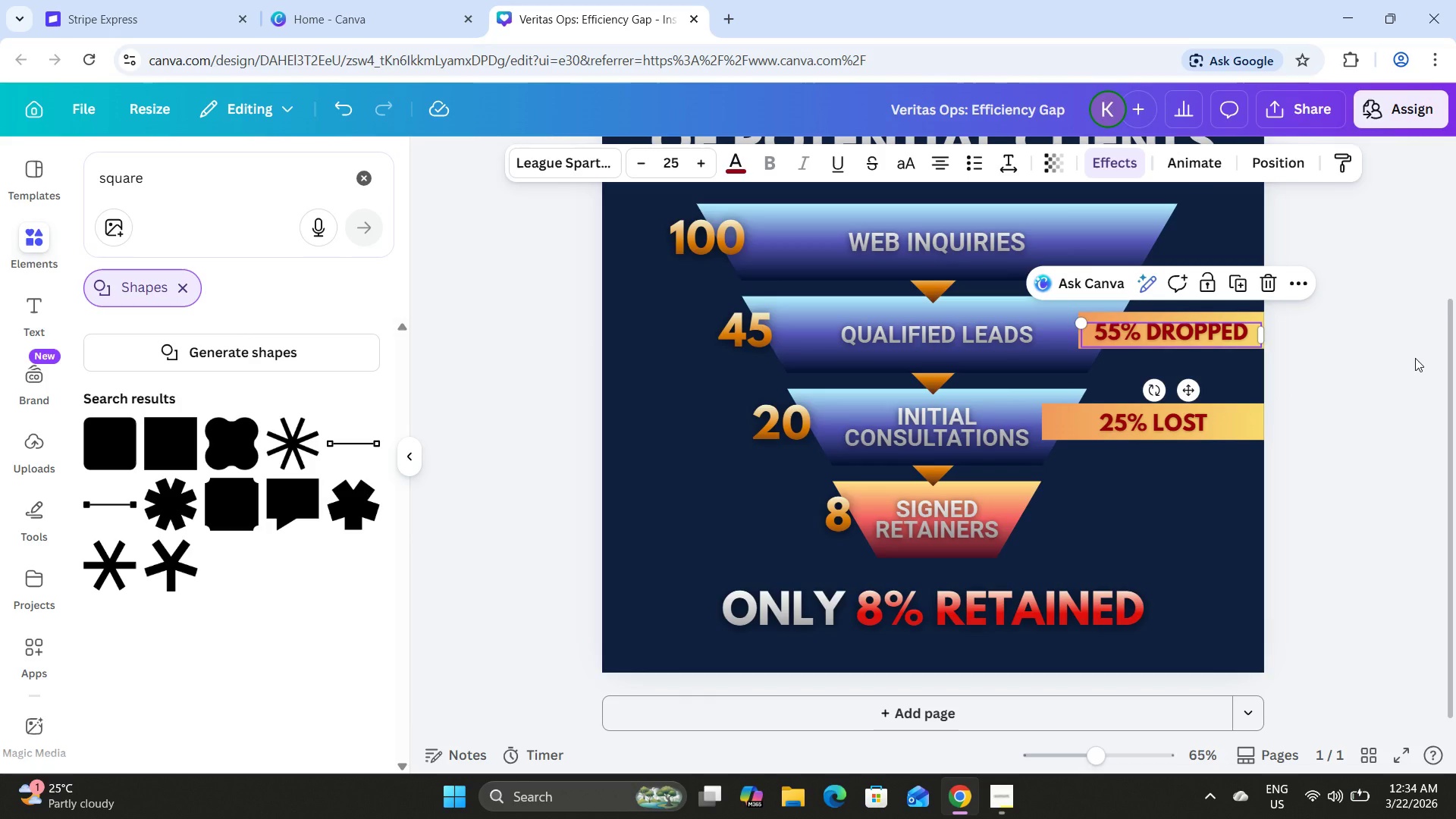 
left_click([1415, 358])
 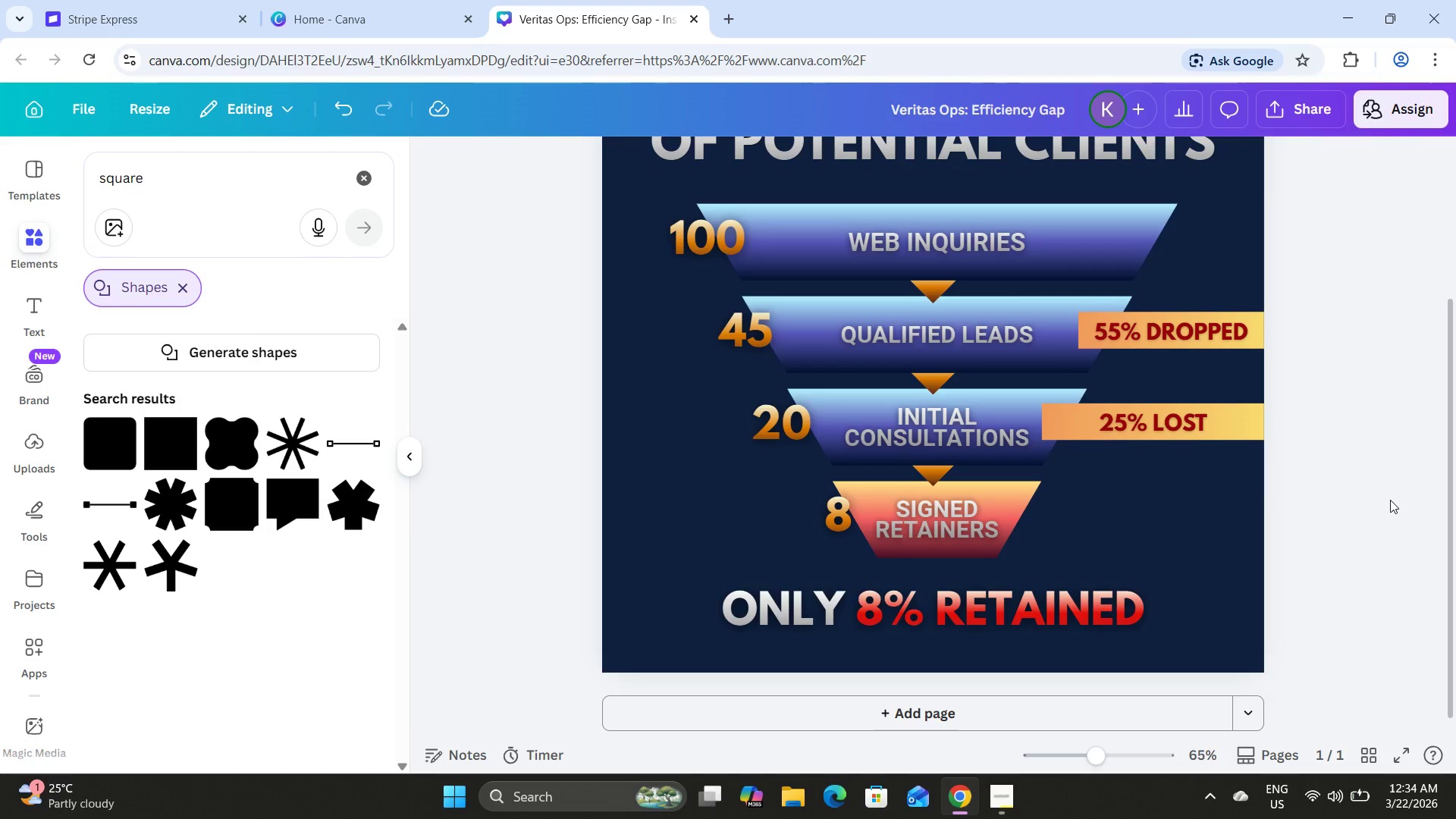 
wait(5.83)
 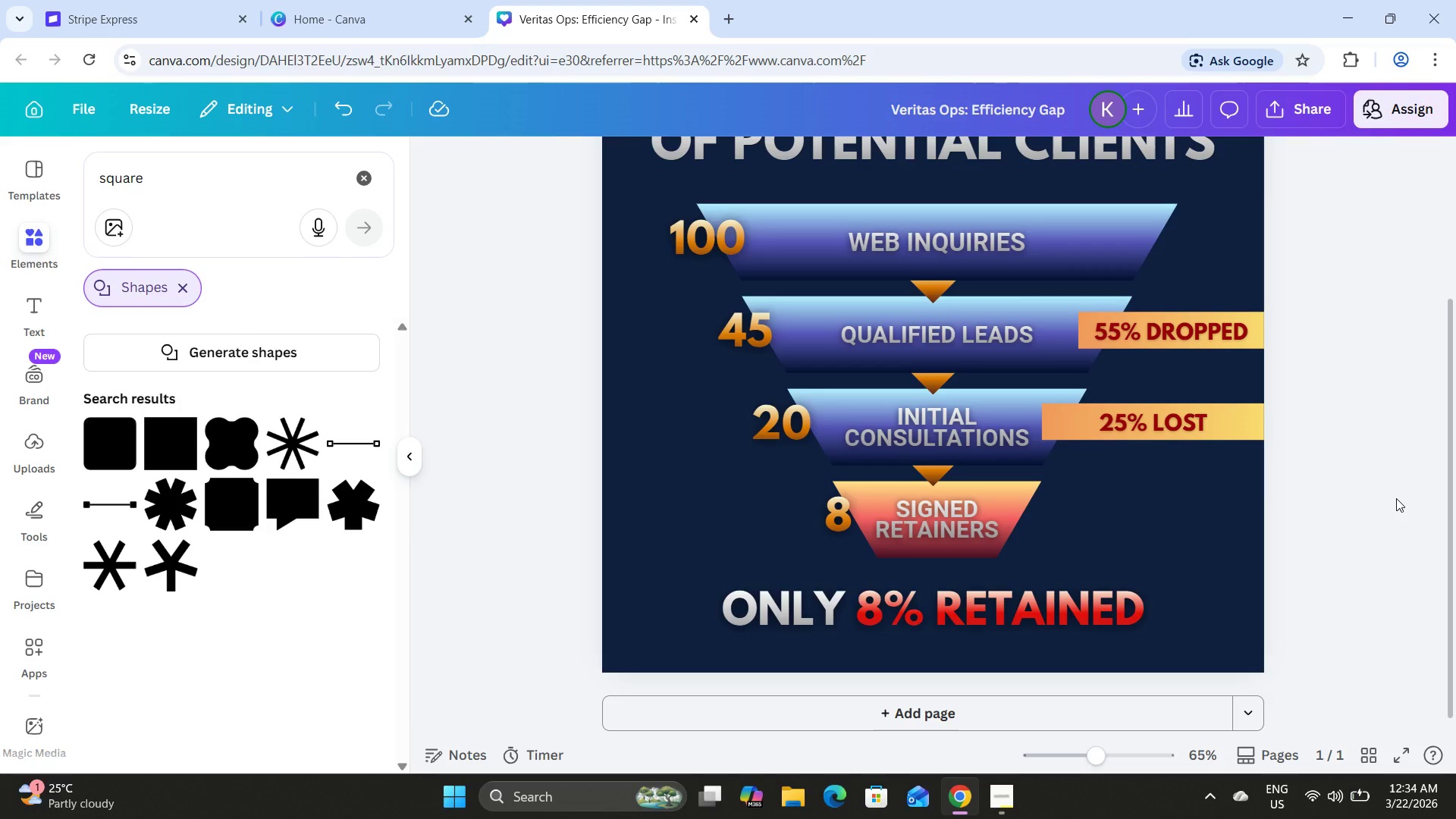 
left_click([1374, 748])
 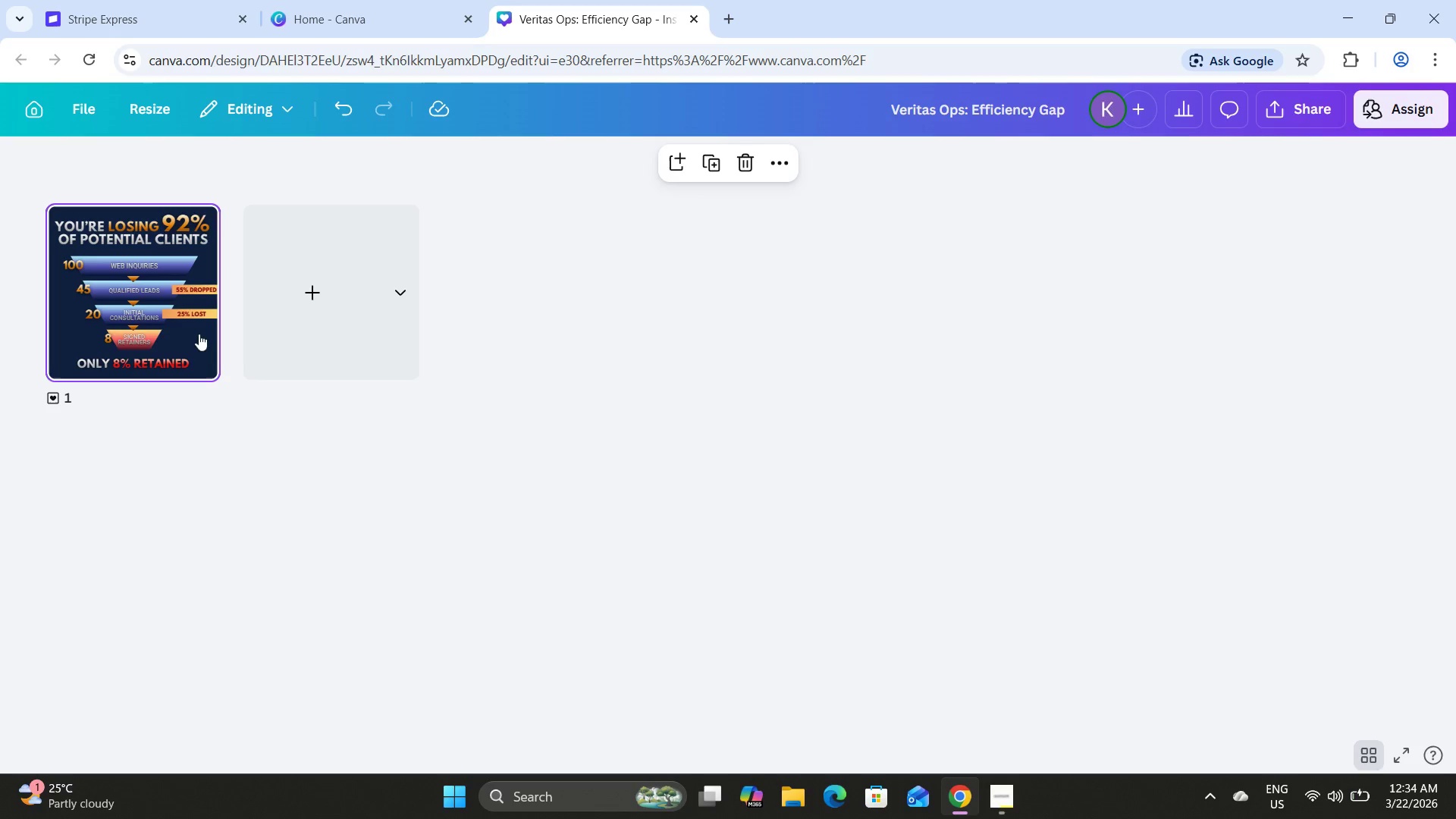 
double_click([177, 328])
 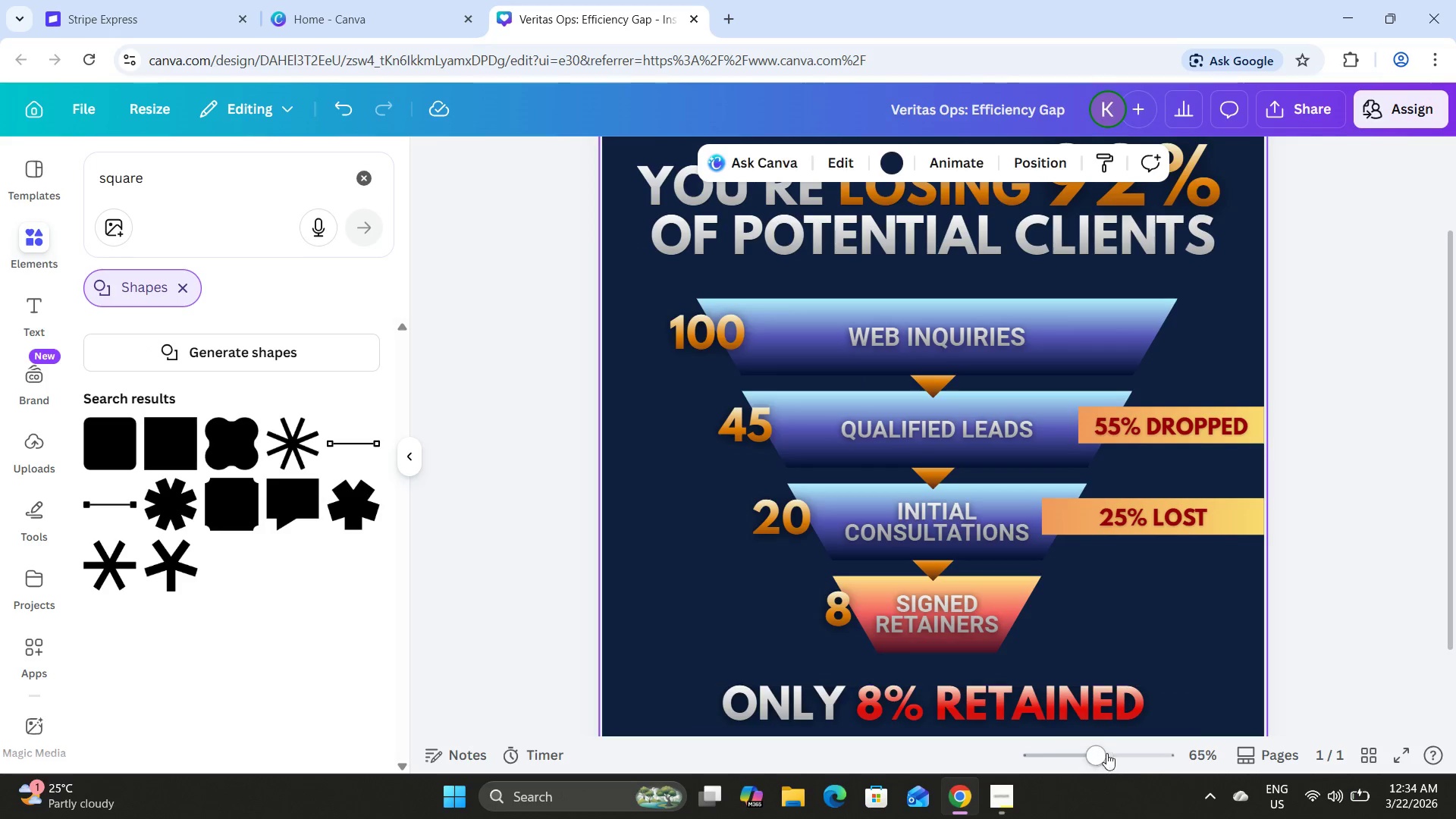 
left_click_drag(start_coordinate=[1097, 759], to_coordinate=[1088, 761])
 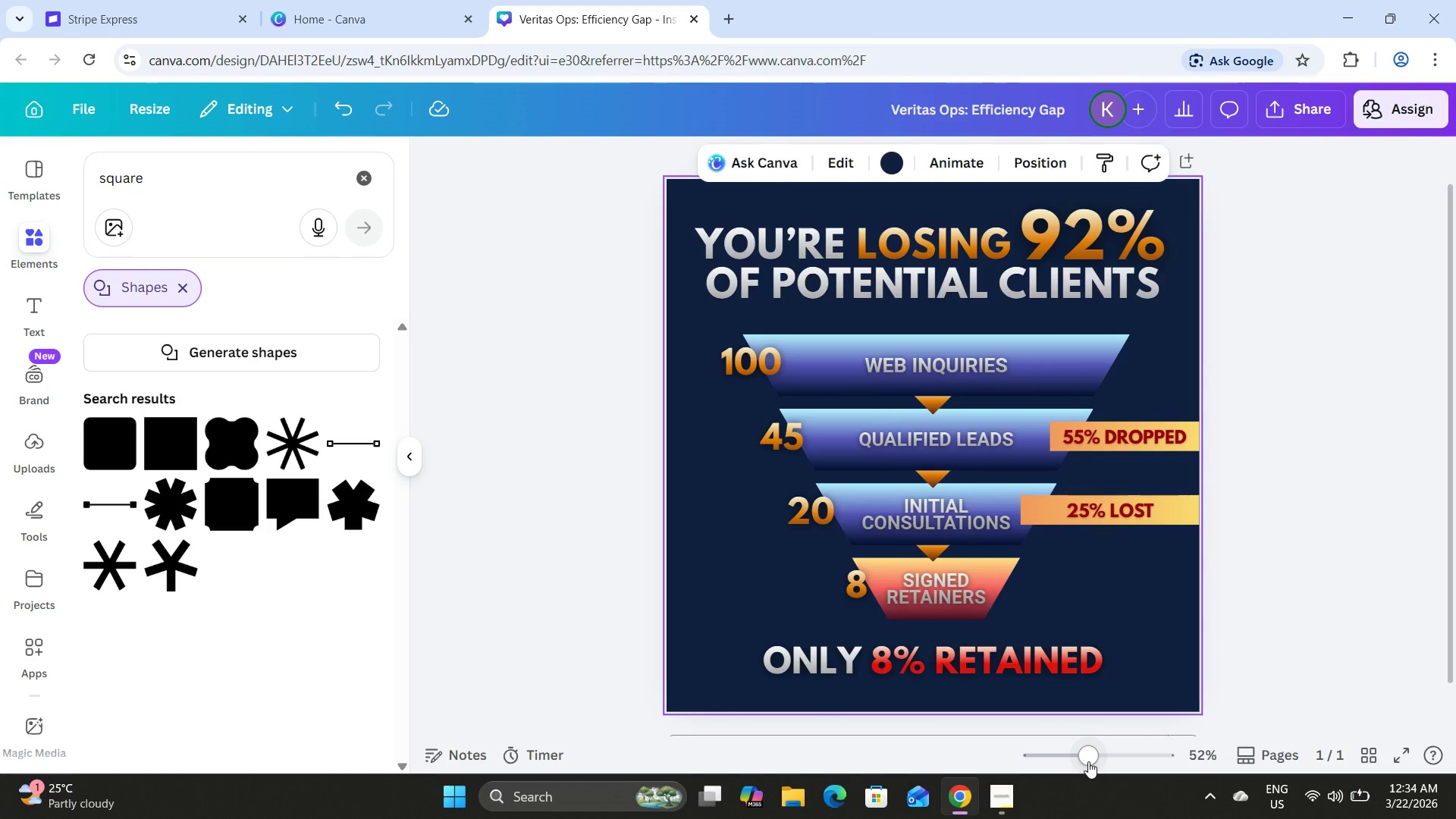 
wait(9.23)
 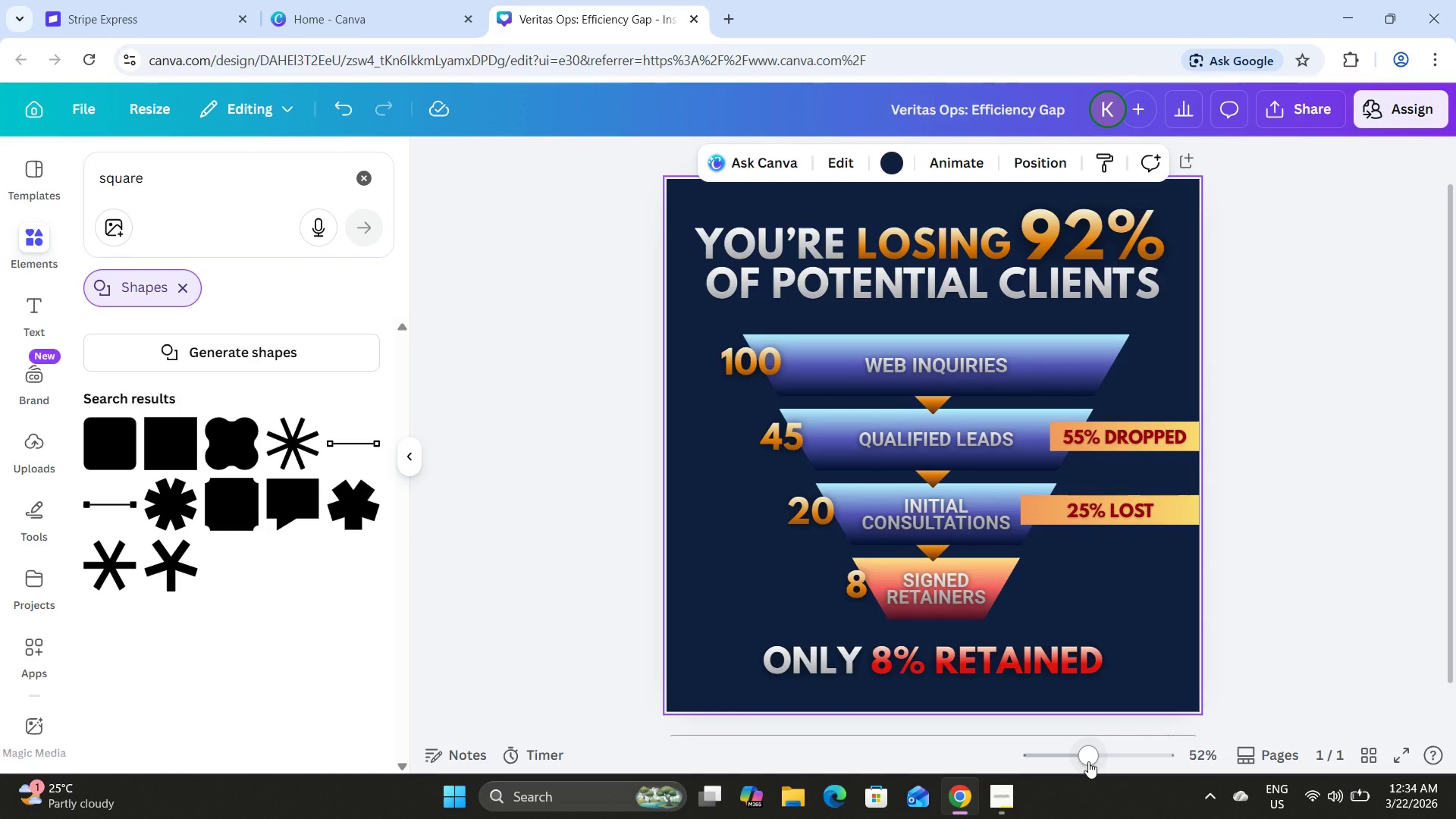 
left_click_drag(start_coordinate=[1103, 757], to_coordinate=[1127, 755])
 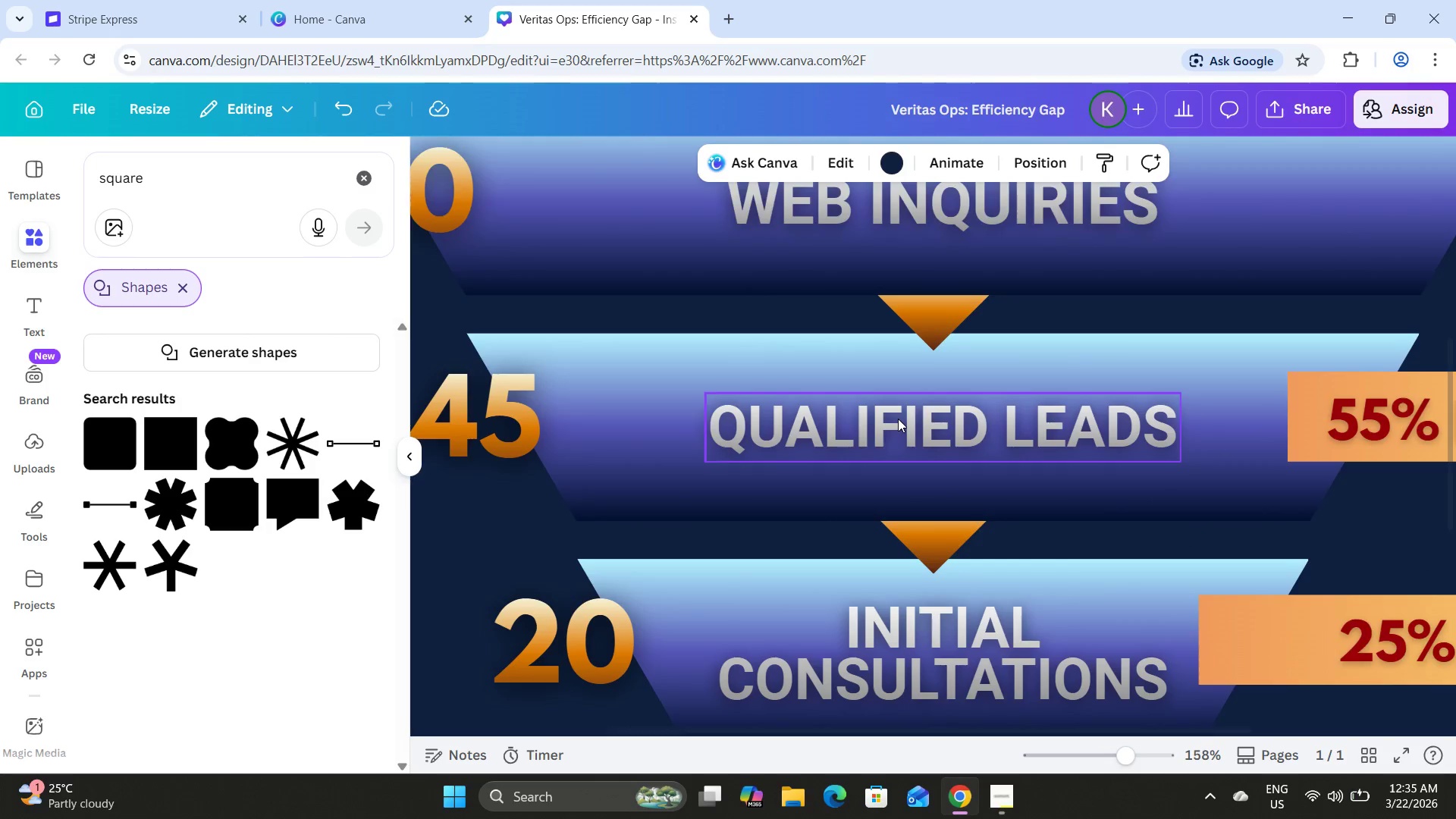 
scroll: coordinate [898, 417], scroll_direction: down, amount: 1.0
 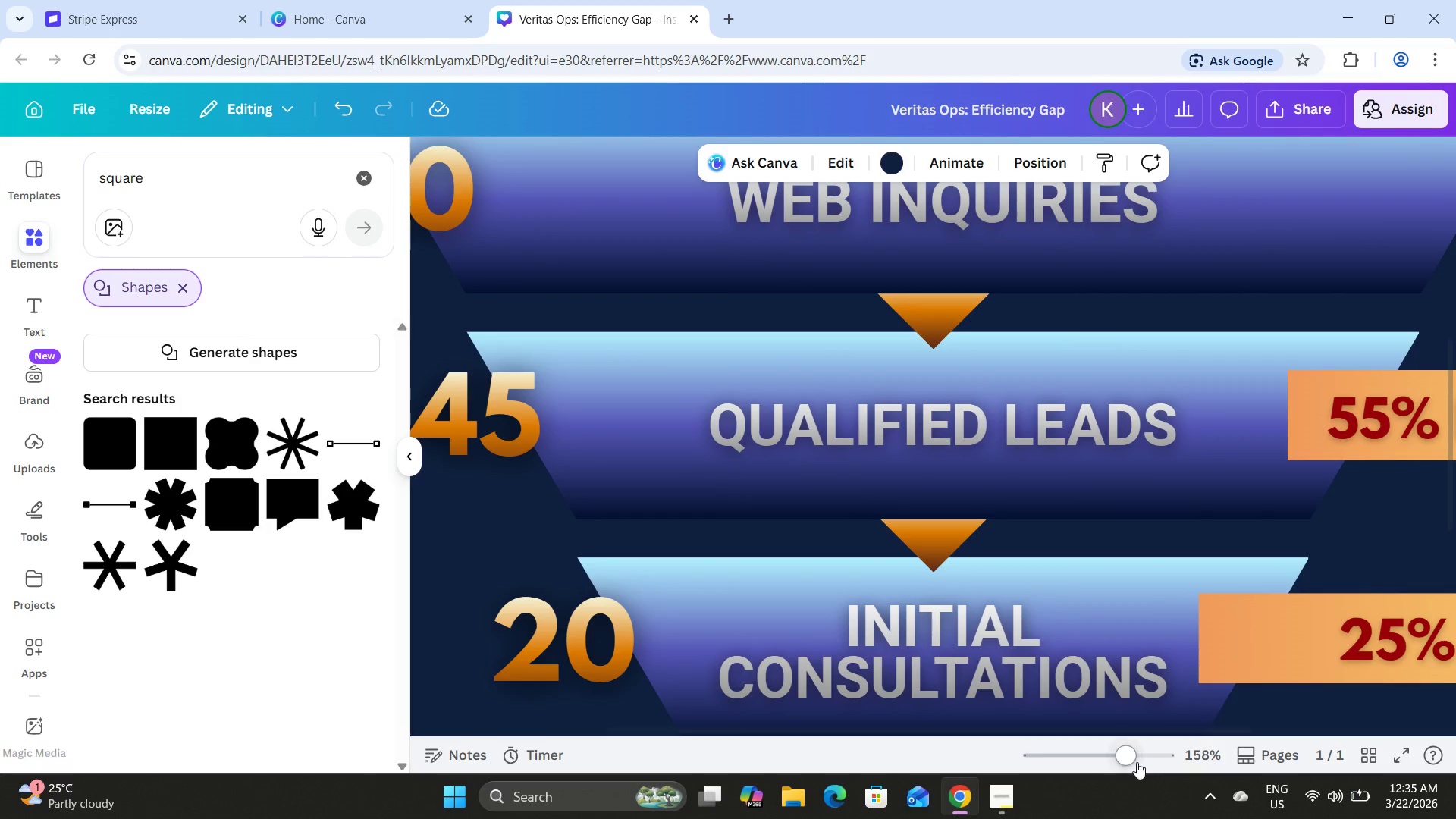 
left_click_drag(start_coordinate=[1131, 757], to_coordinate=[1108, 750])
 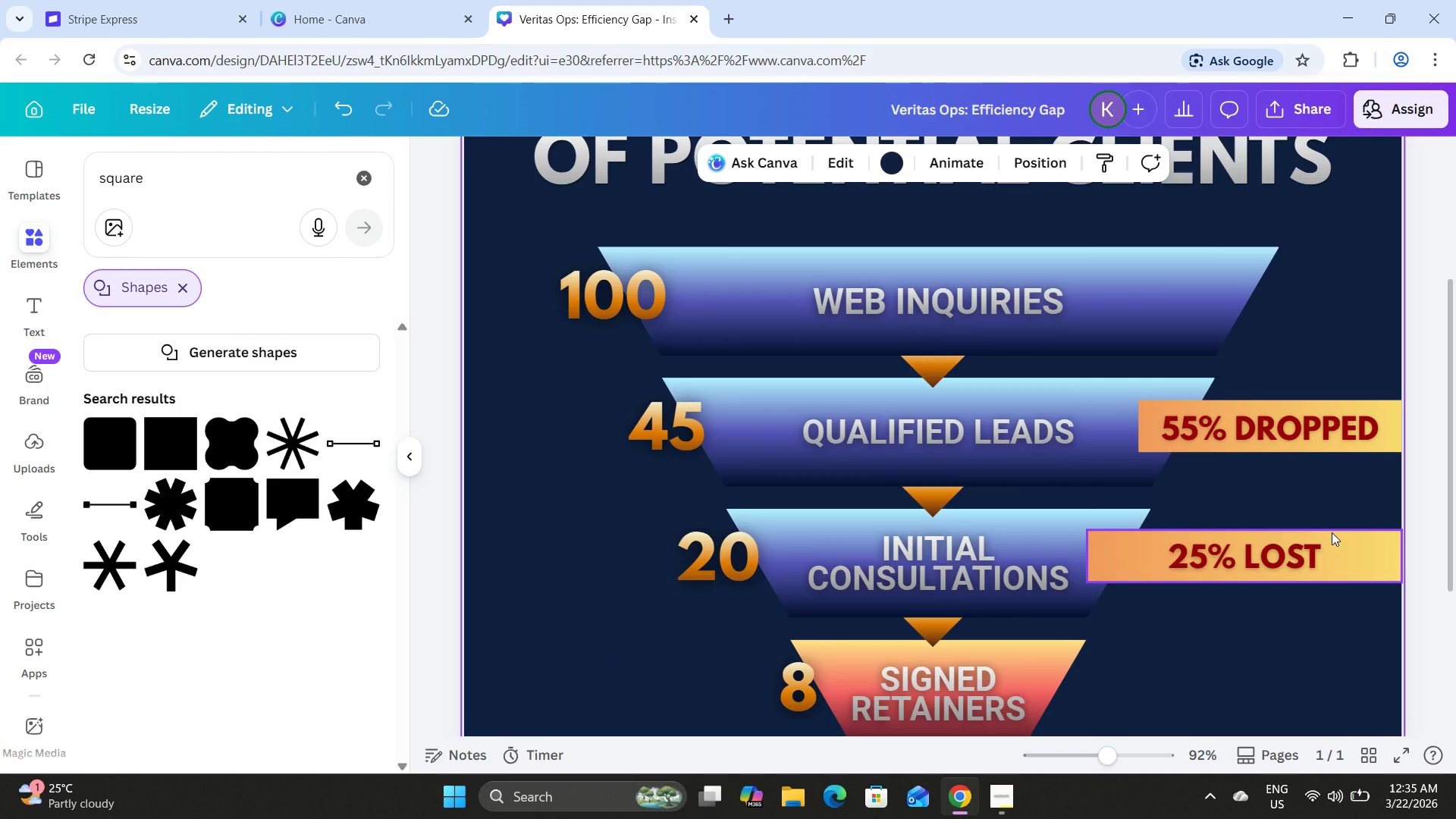 
wait(7.08)
 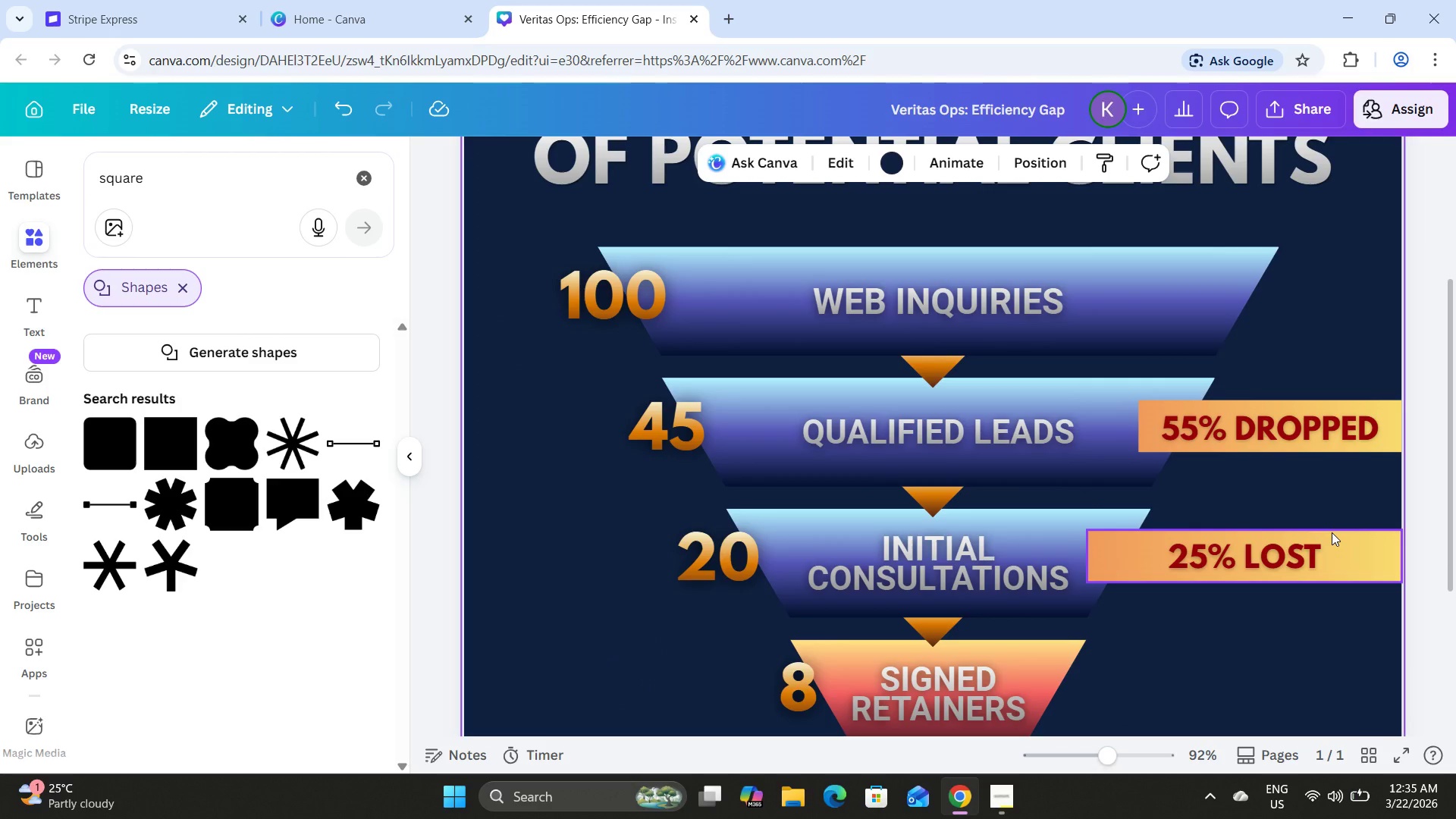 
scroll: coordinate [1195, 546], scroll_direction: down, amount: 2.0
 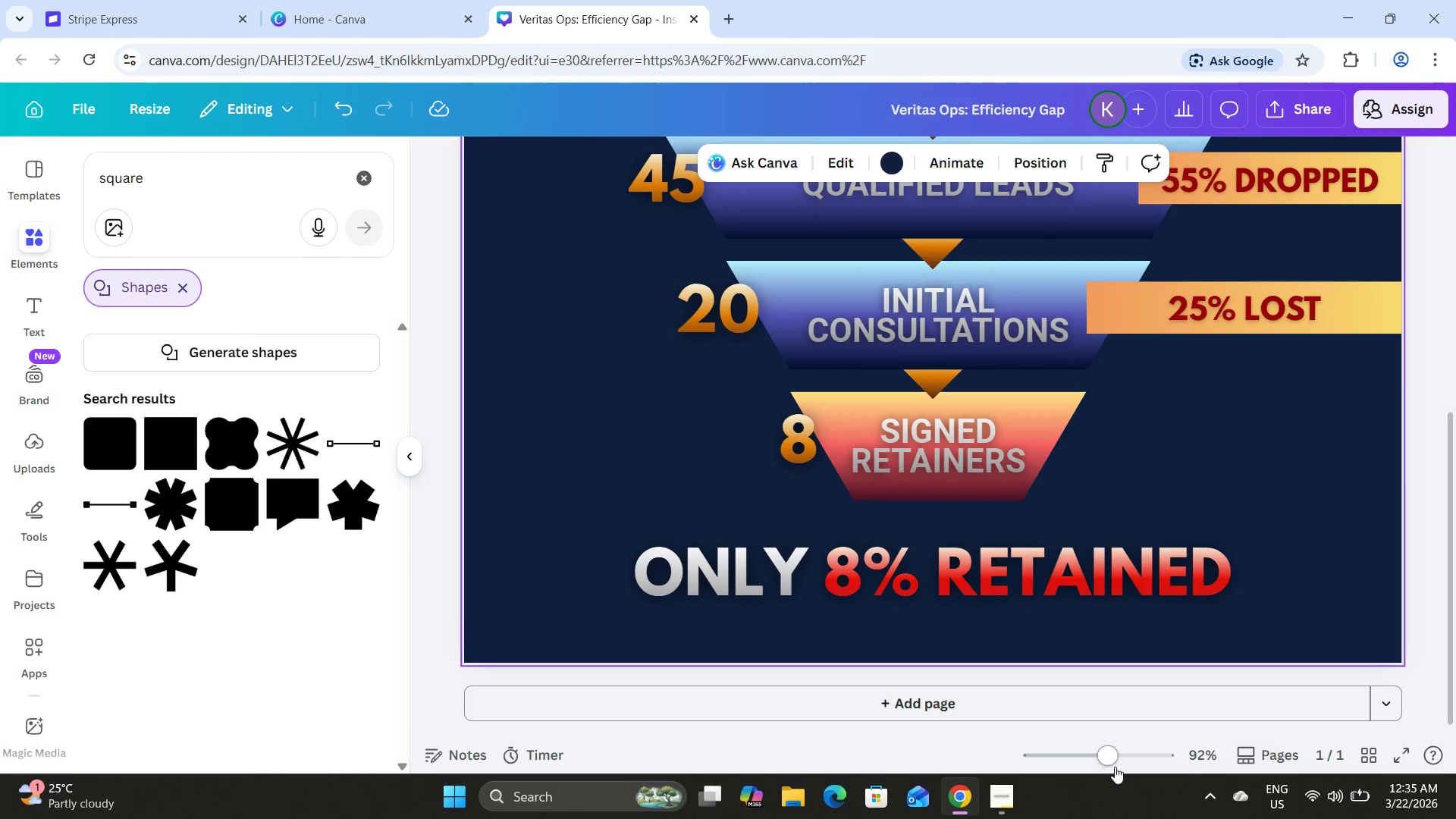 
left_click_drag(start_coordinate=[1111, 758], to_coordinate=[1079, 752])
 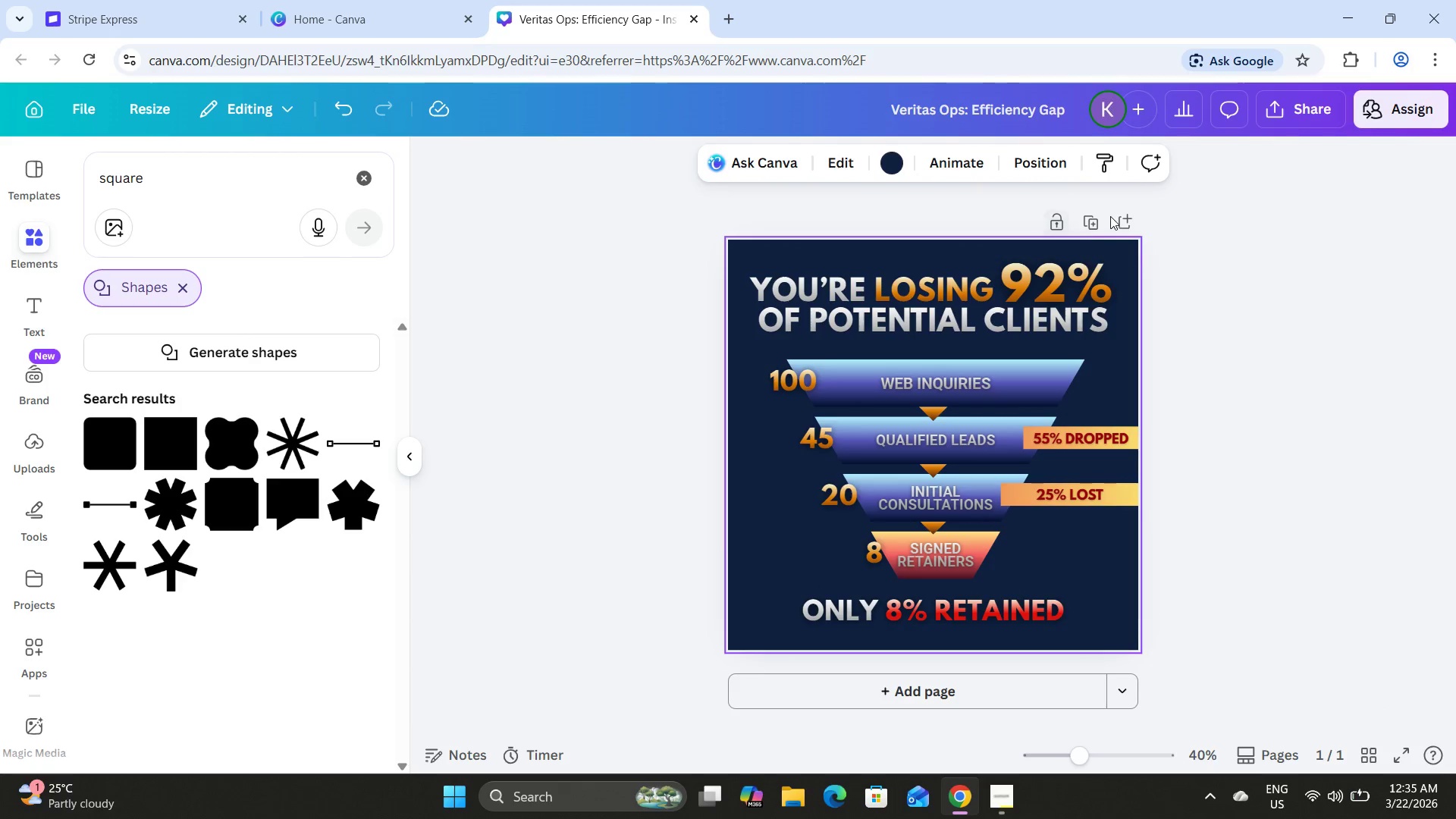 
left_click([1094, 218])
 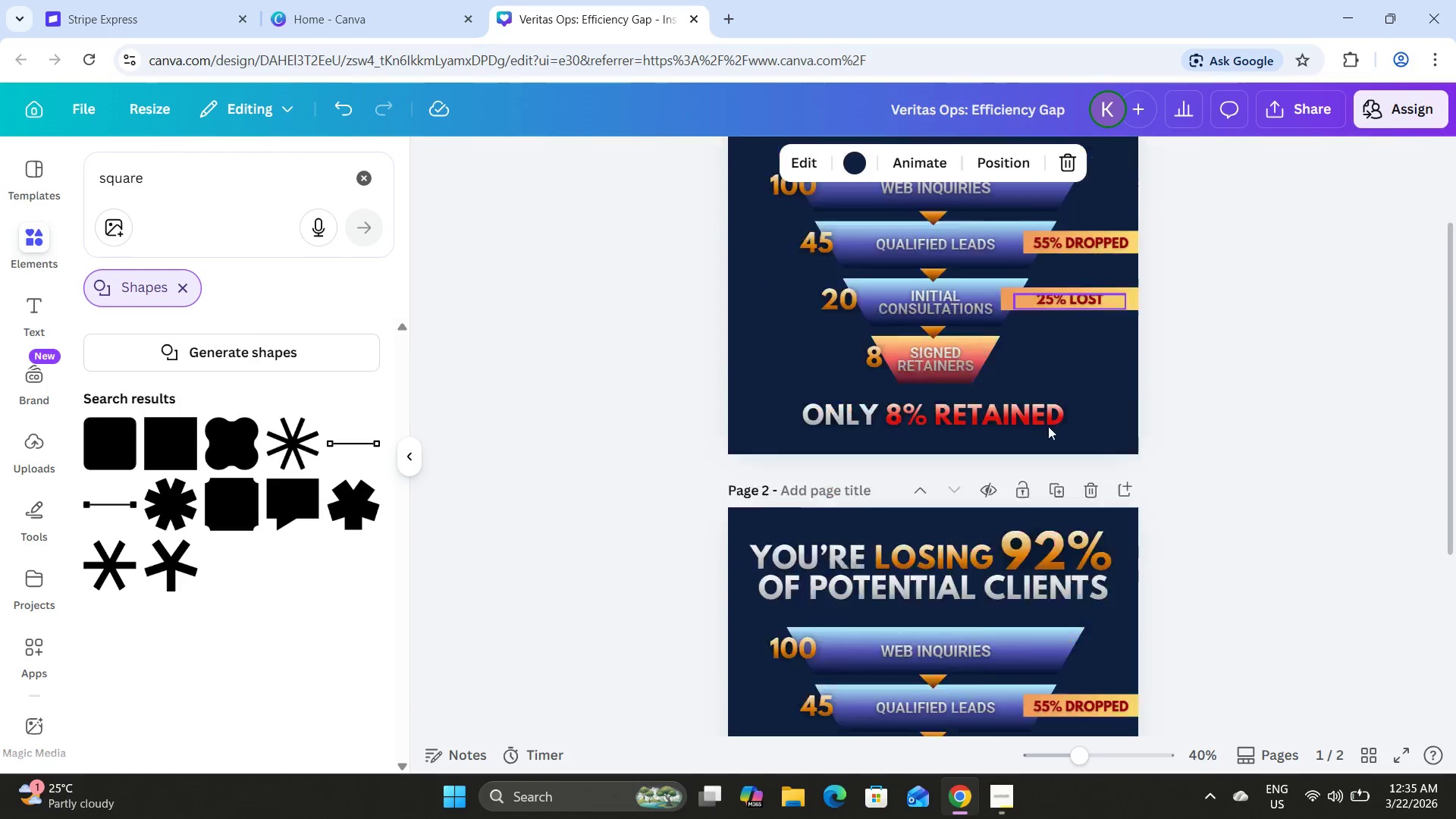 
scroll: coordinate [1032, 422], scroll_direction: up, amount: 13.0
 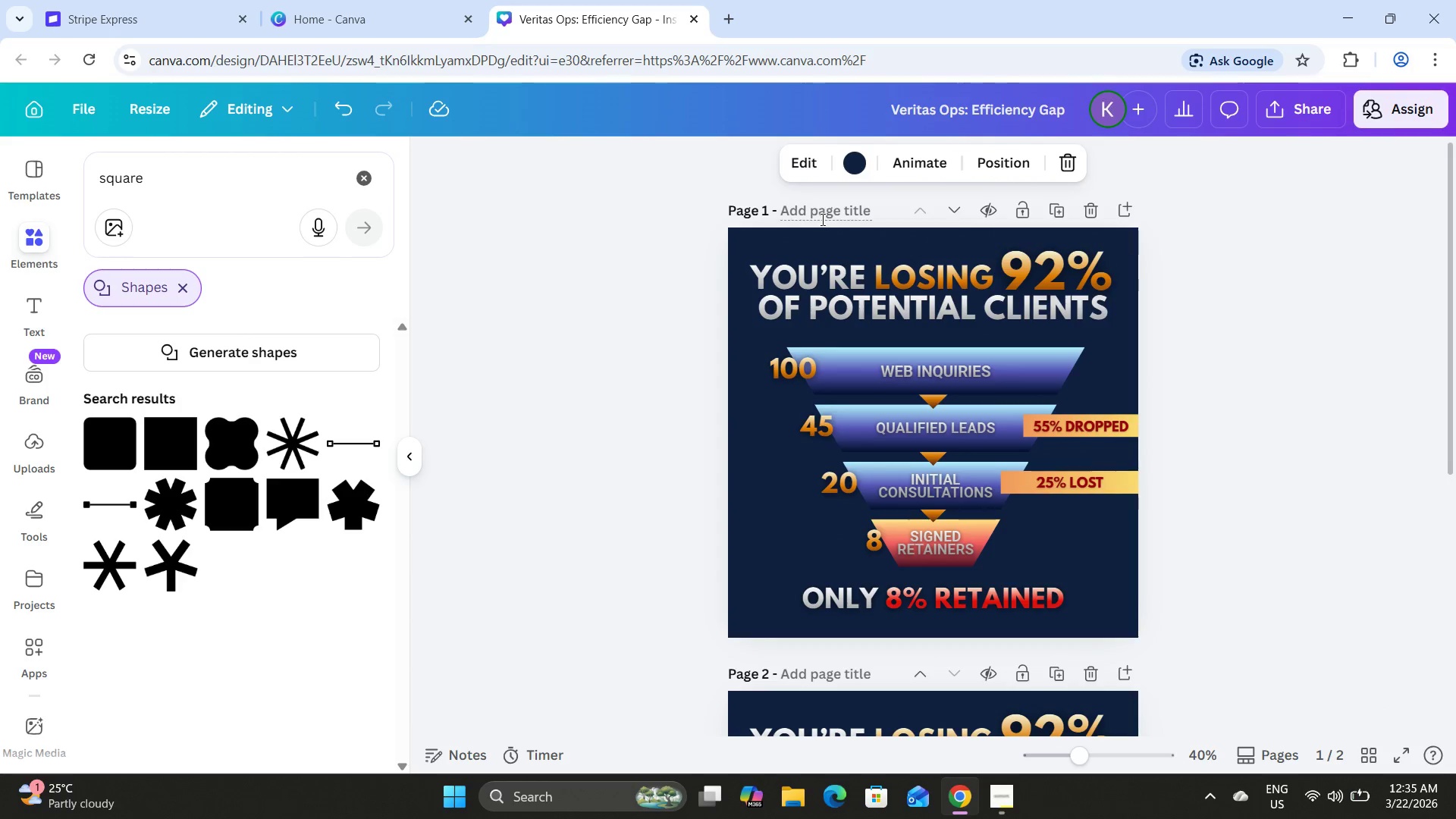 
left_click([822, 220])
 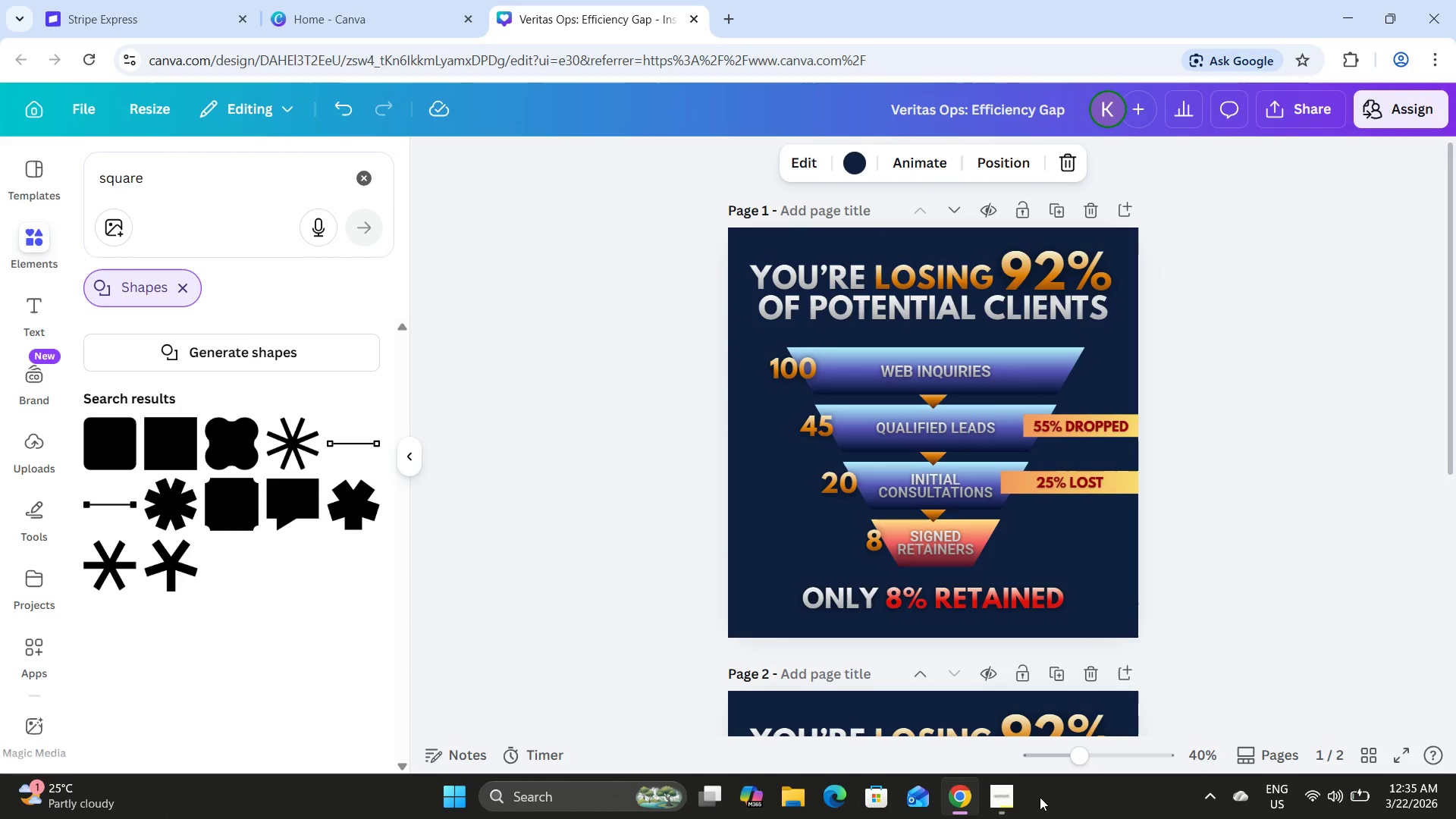 
left_click([1016, 798])